 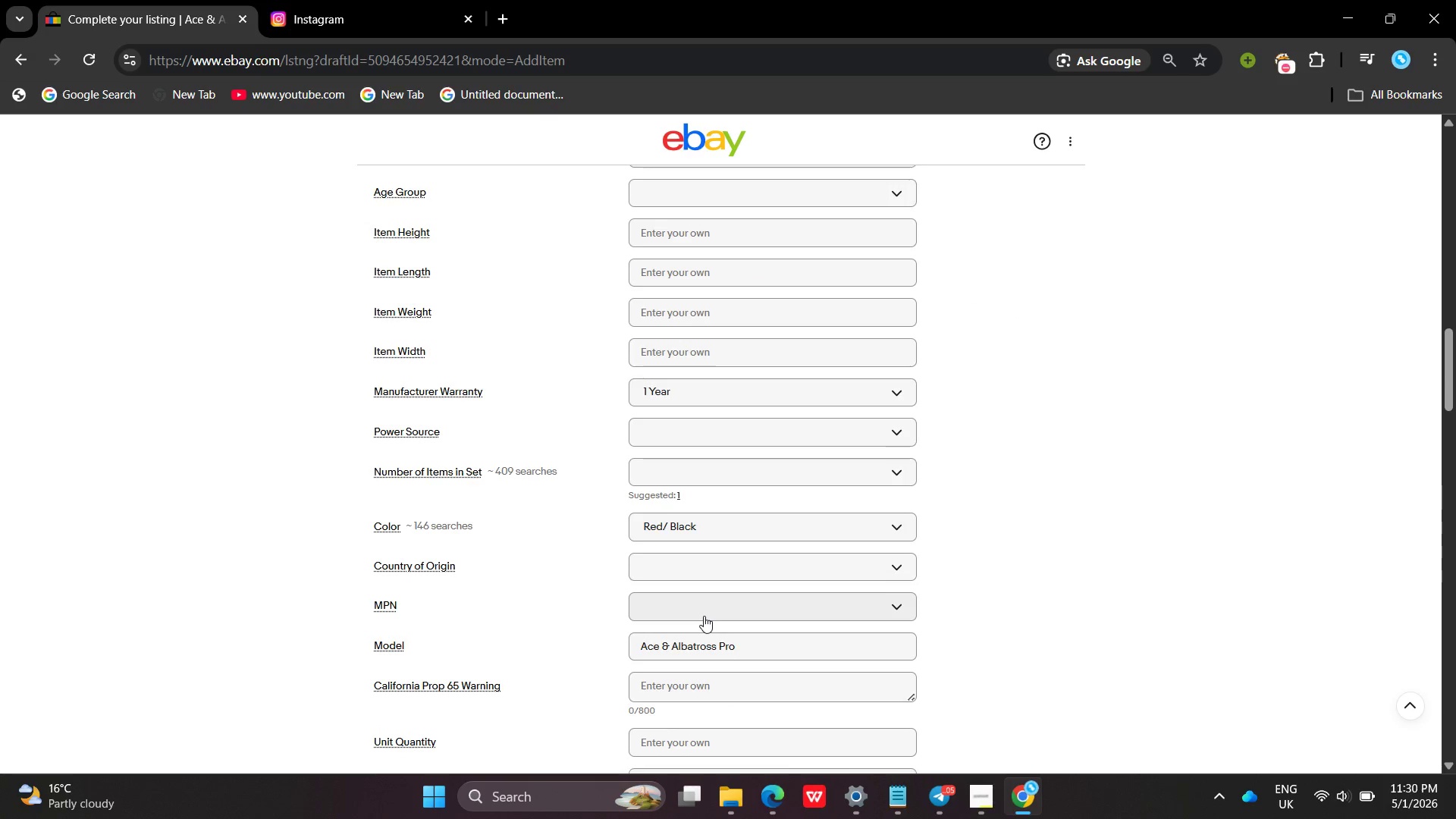 
left_click([676, 460])
 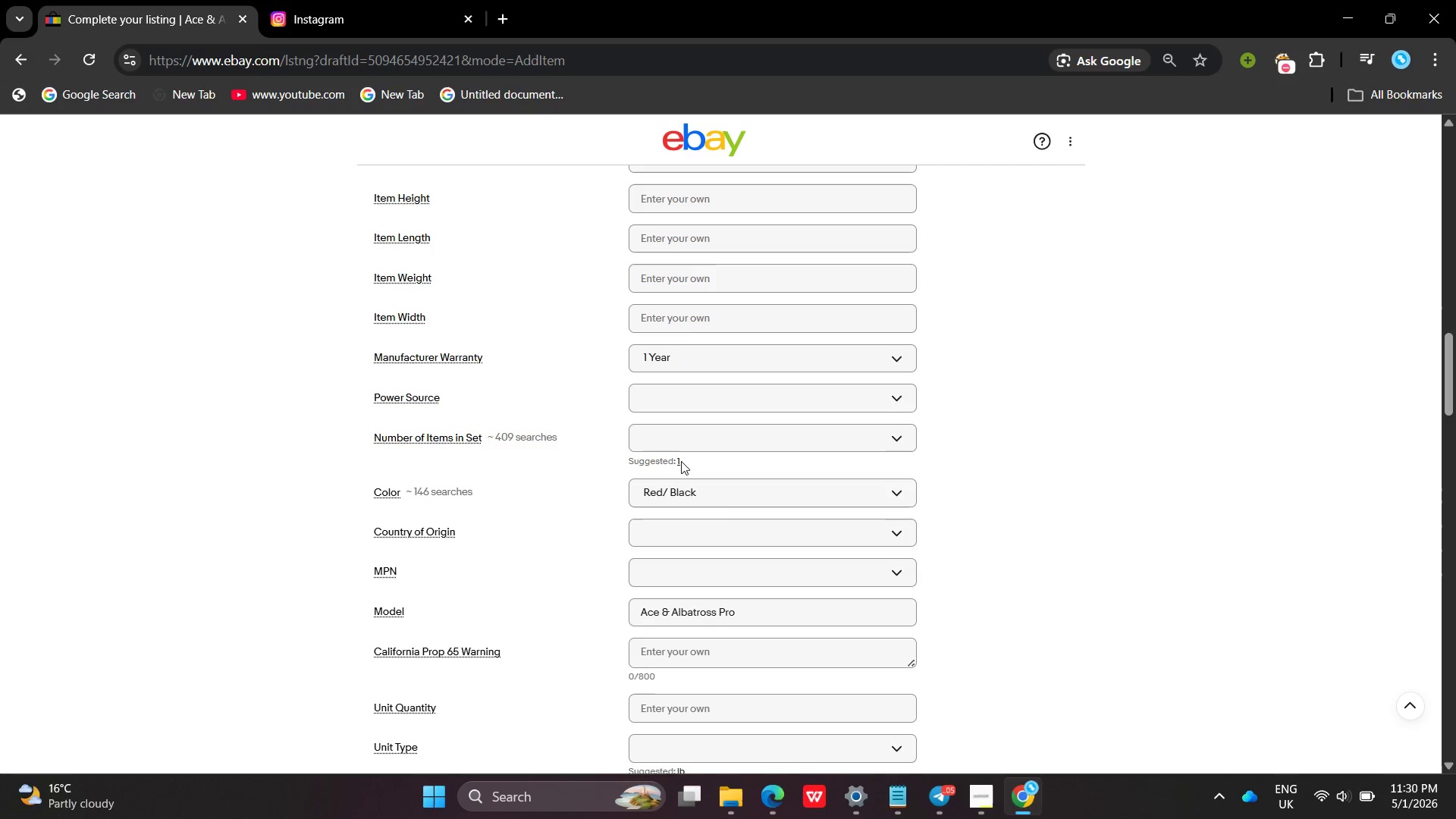 
left_click([681, 461])
 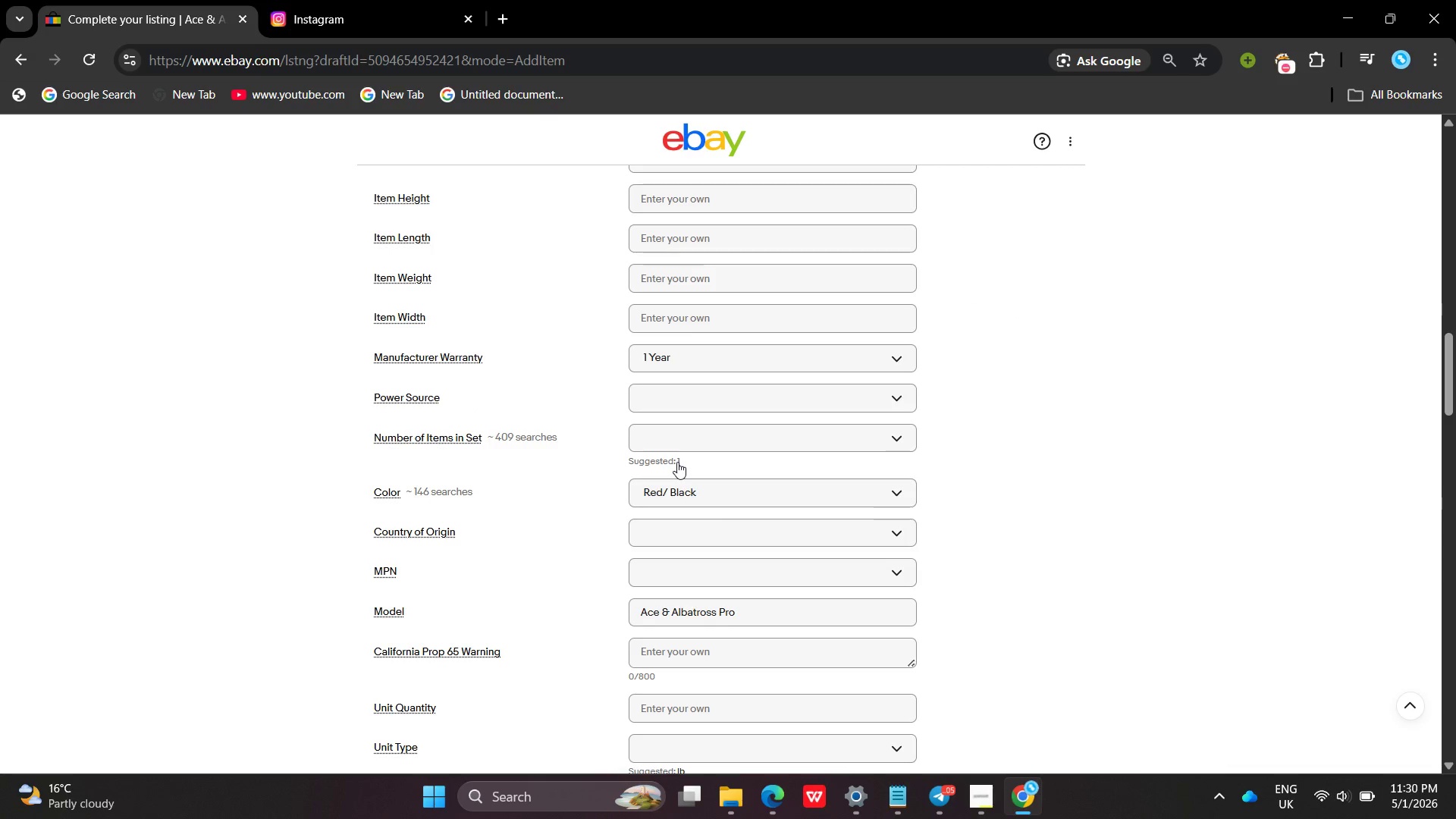 
left_click([677, 462])
 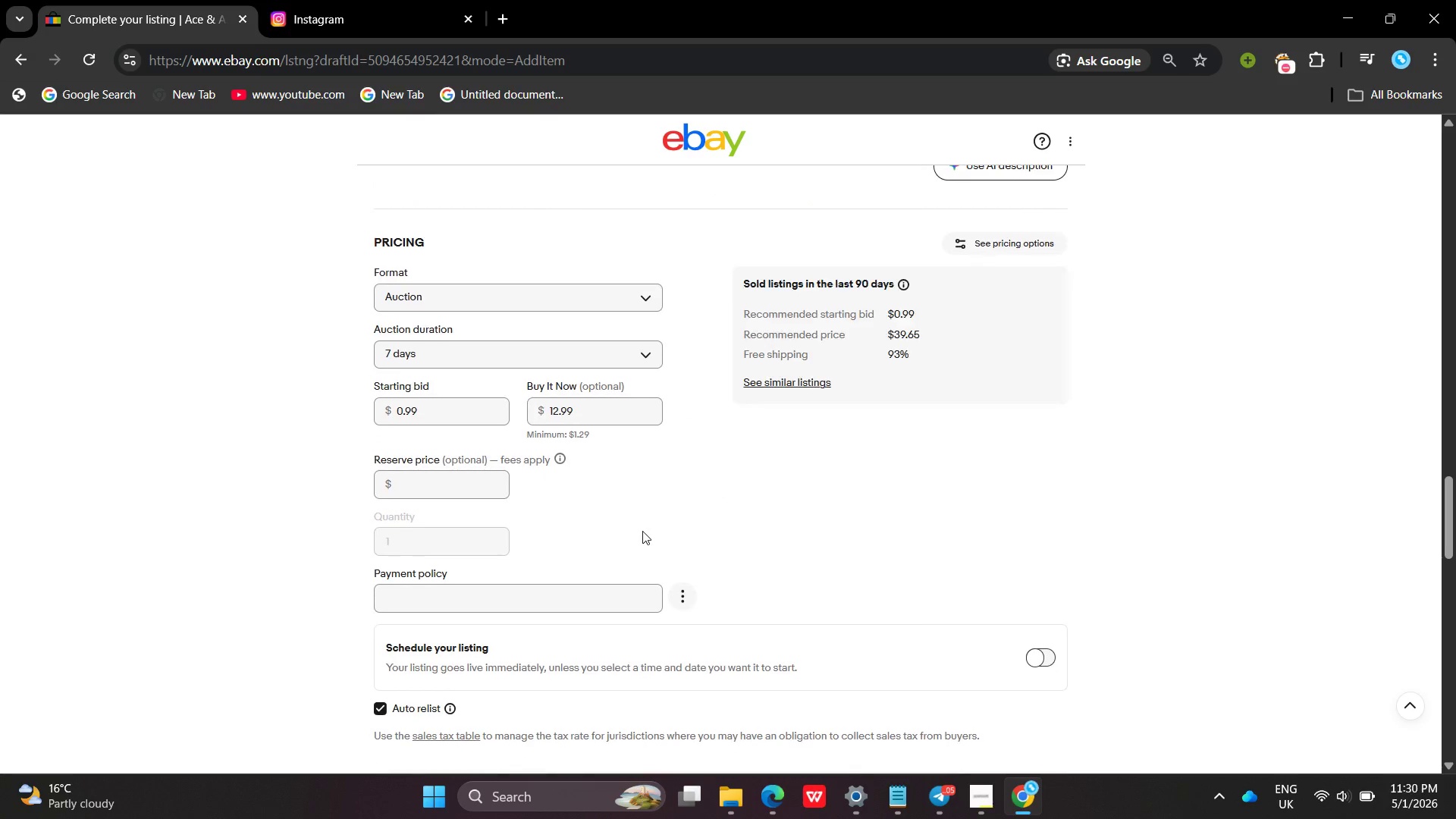 
wait(5.03)
 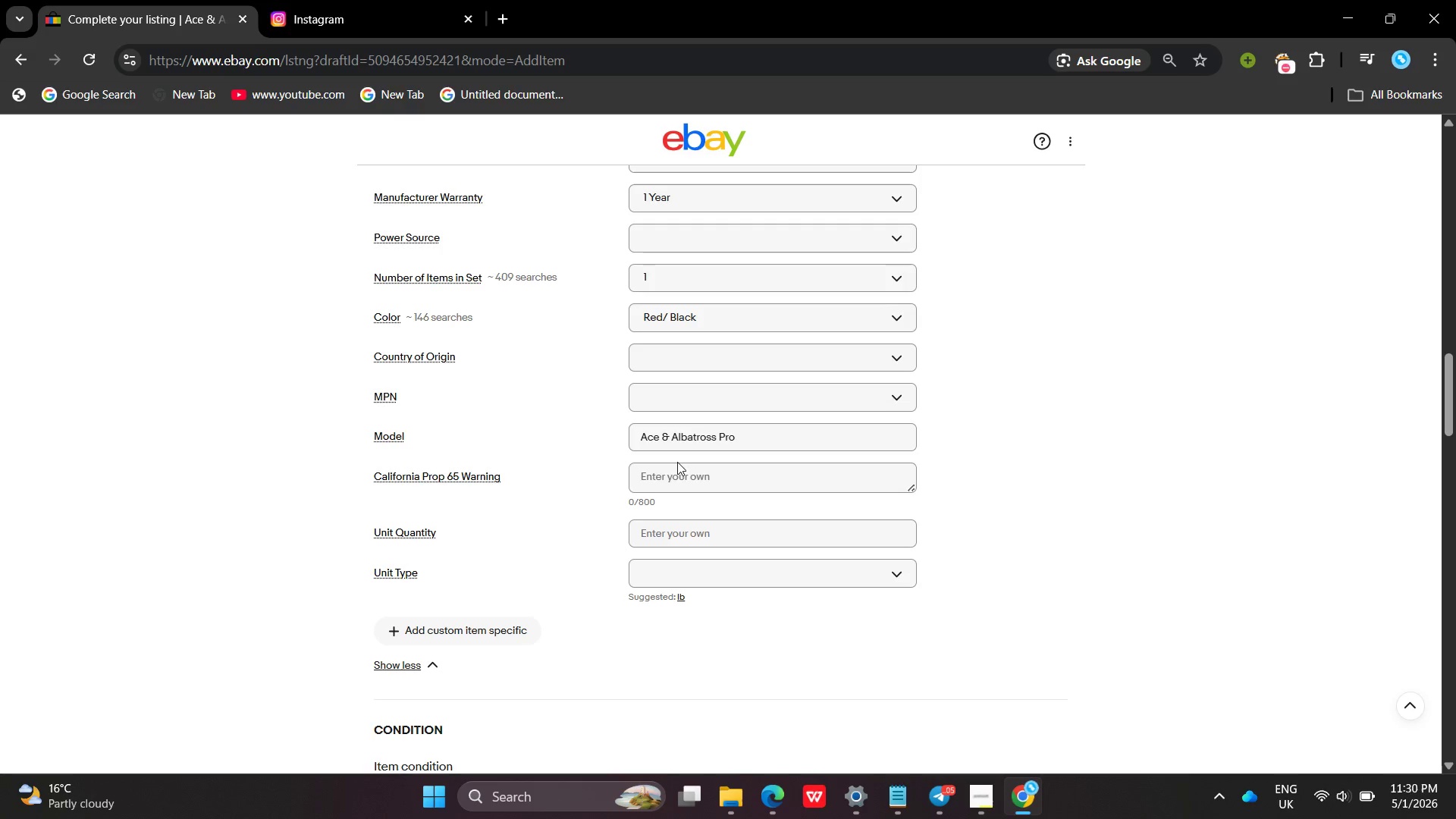 
left_click([552, 519])
 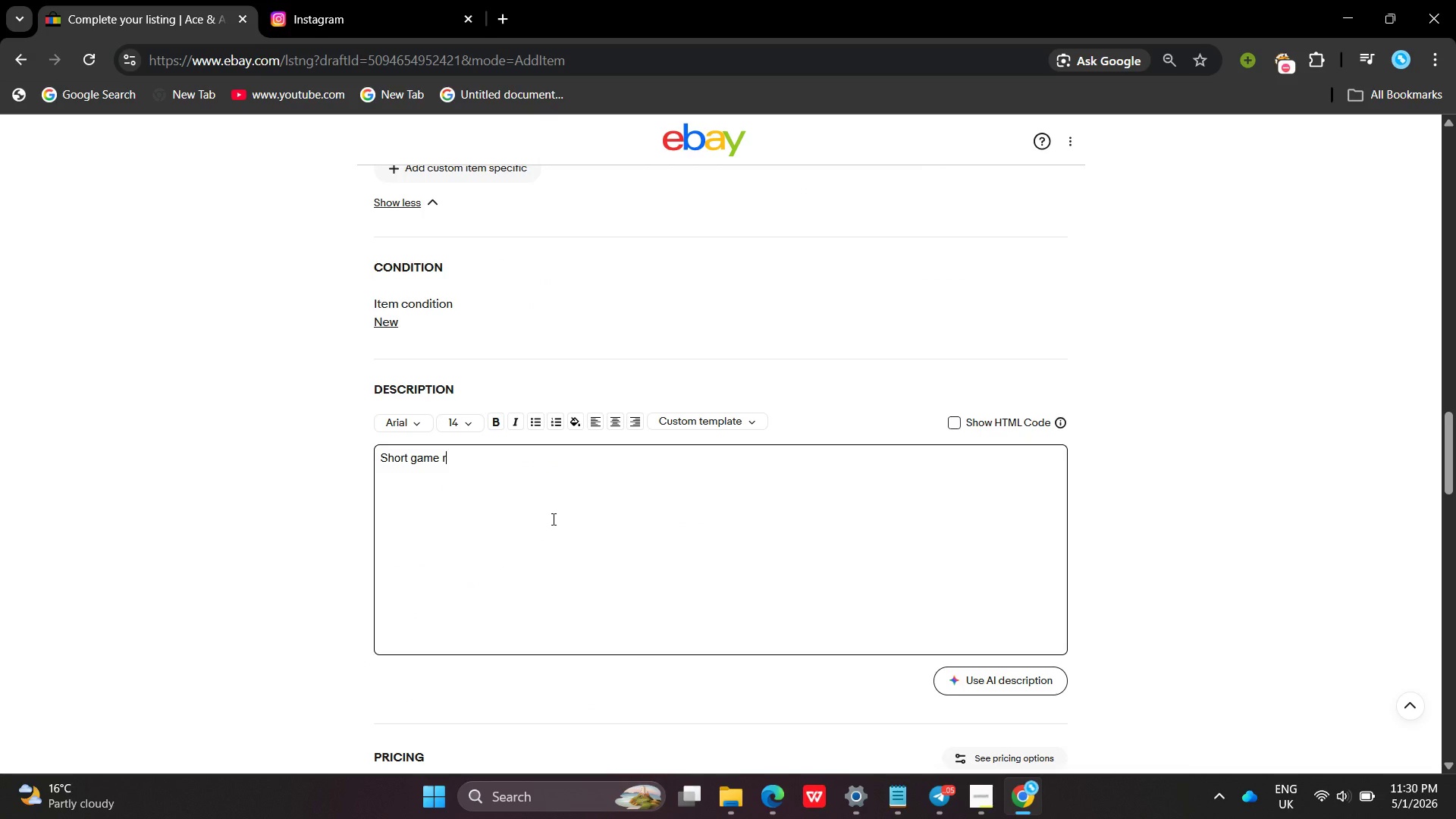 
key(Backspace)
type(training target desgined t)
key(Backspace)
key(Backspace)
key(Backspace)
key(Backspace)
key(Backspace)
key(Backspace)
key(Backspace)
type(igned to improve accuracy , control , and onsistency )
 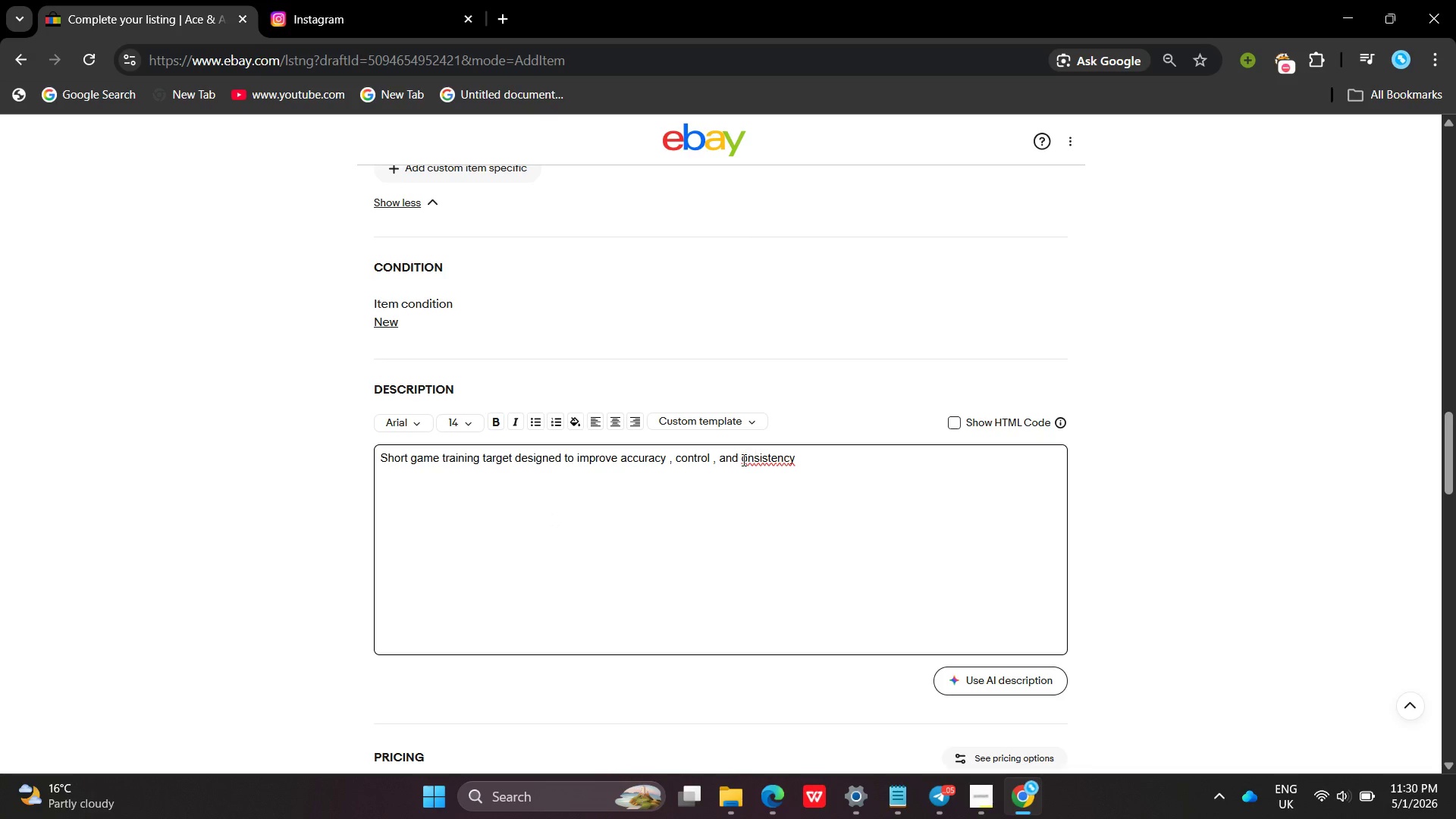 
left_click([742, 460])
 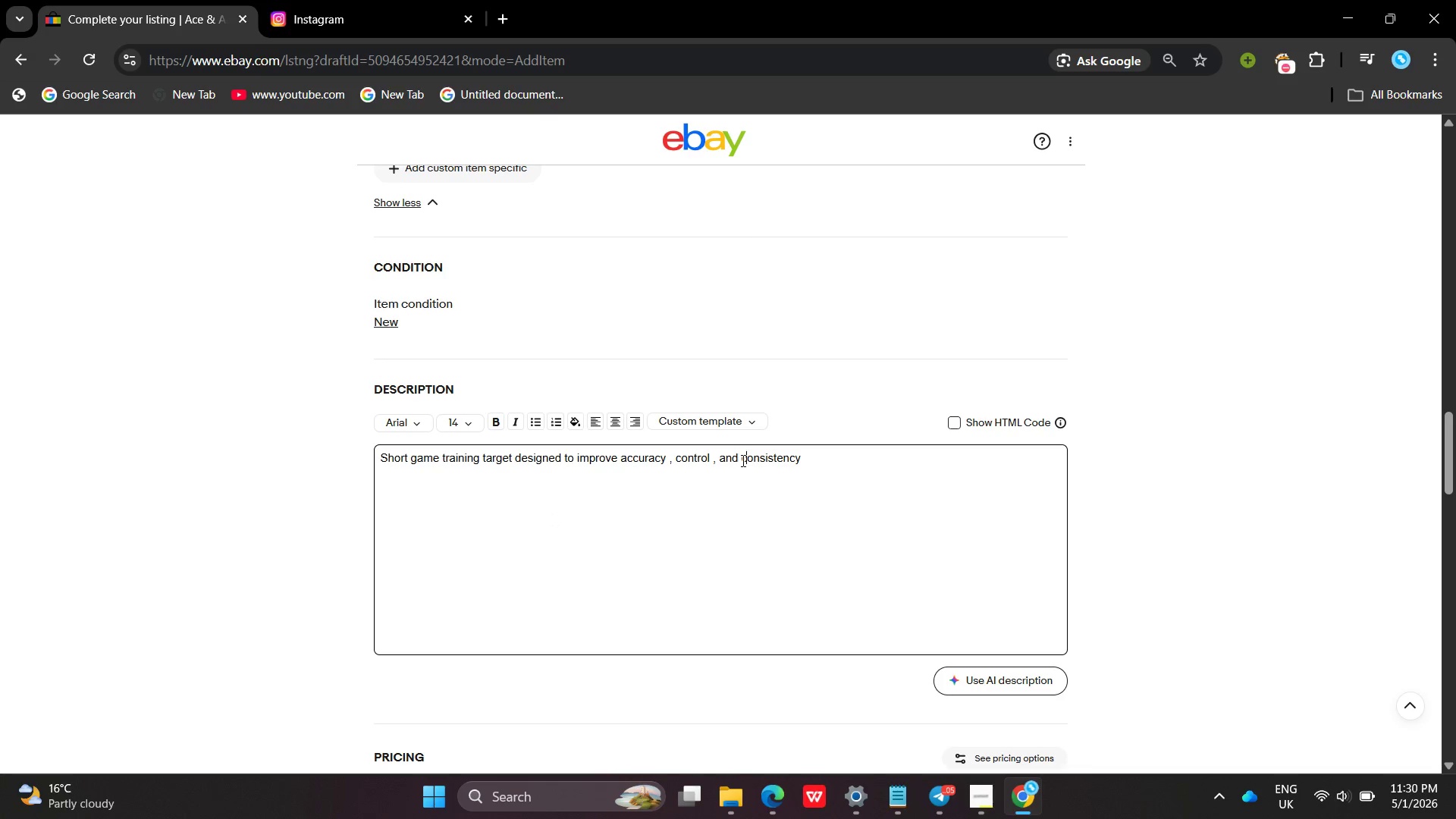 
key(C)
 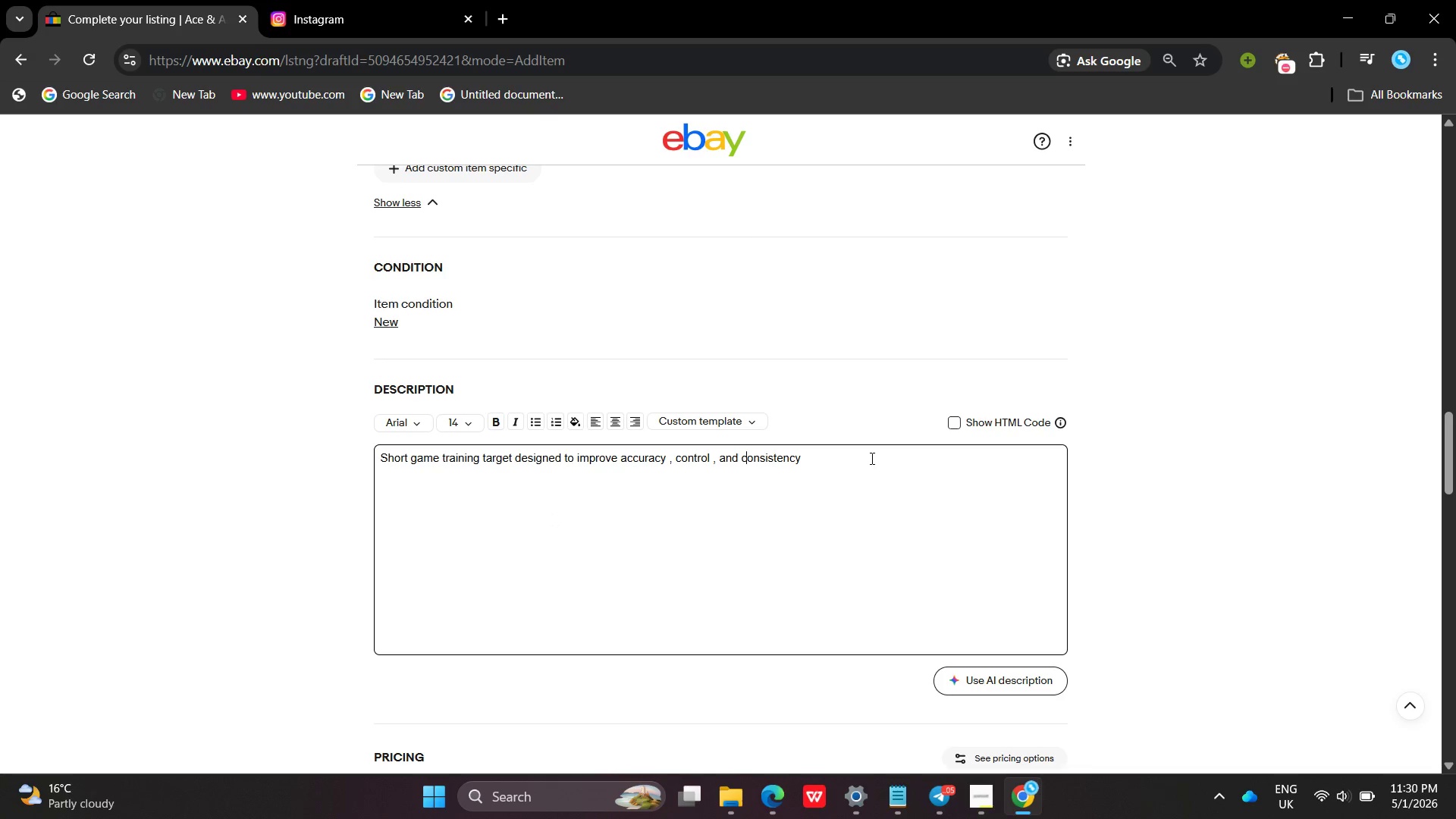 
left_click([871, 458])
 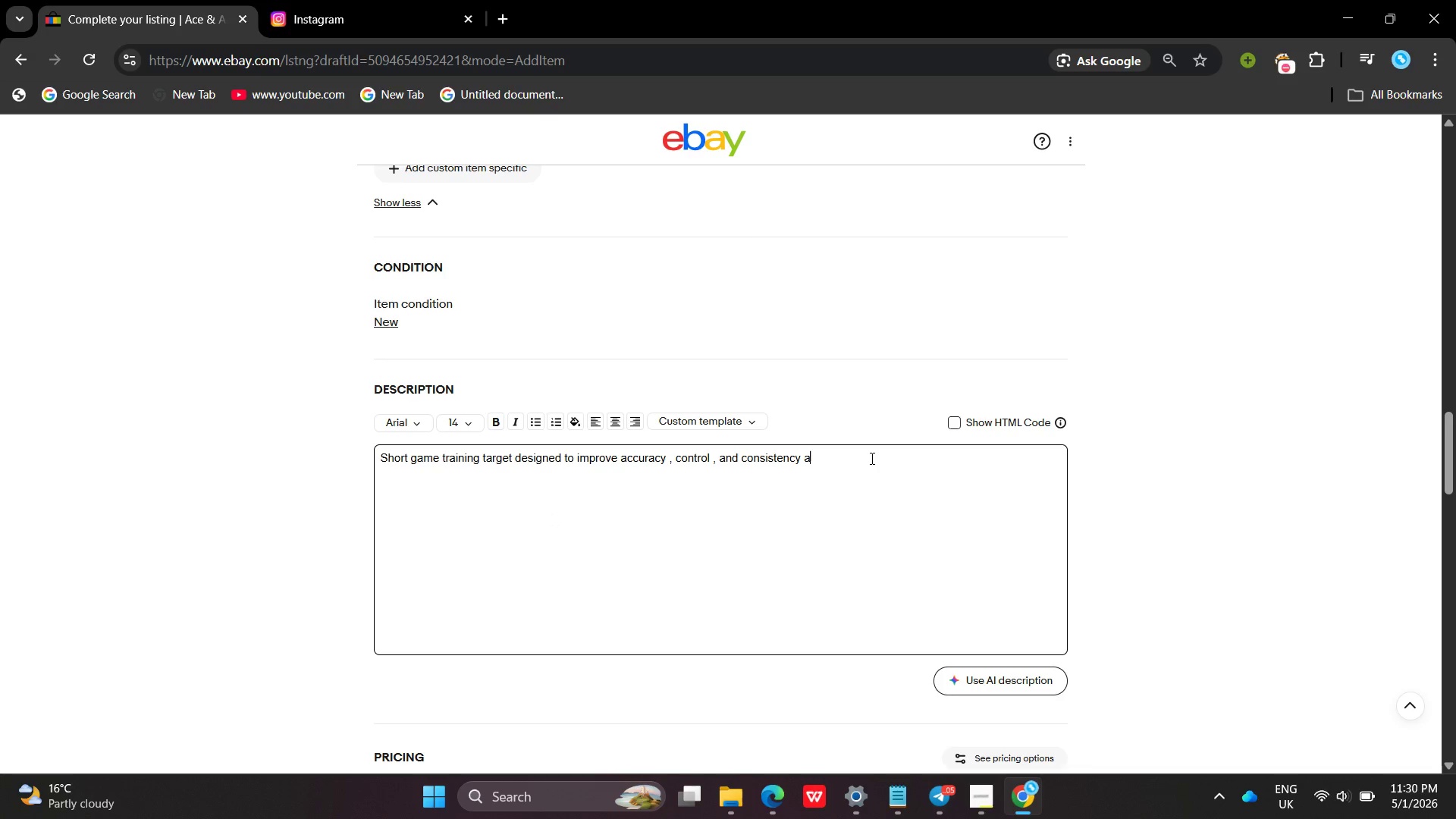 
type(around the green)
 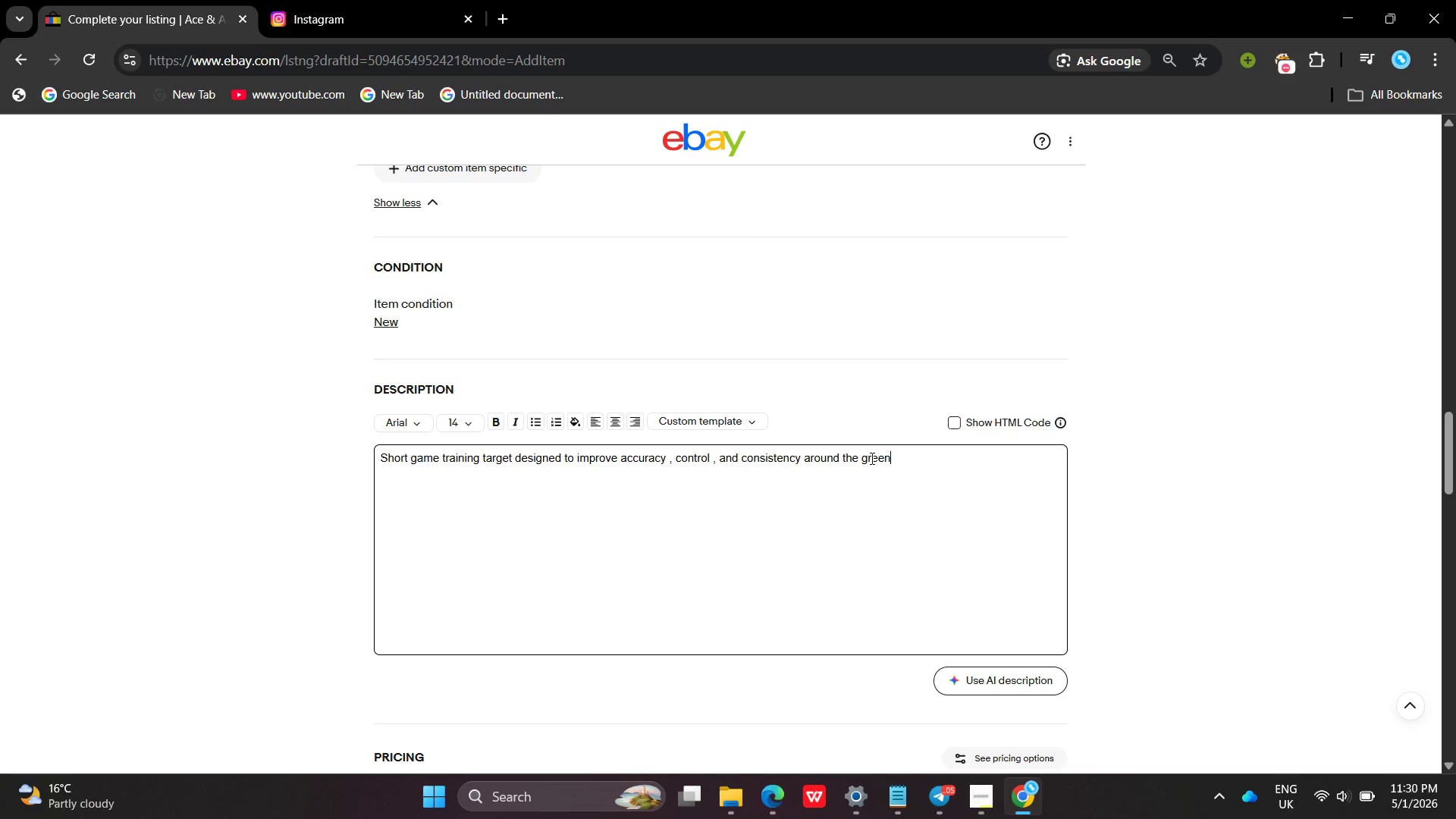 
key(Period)
 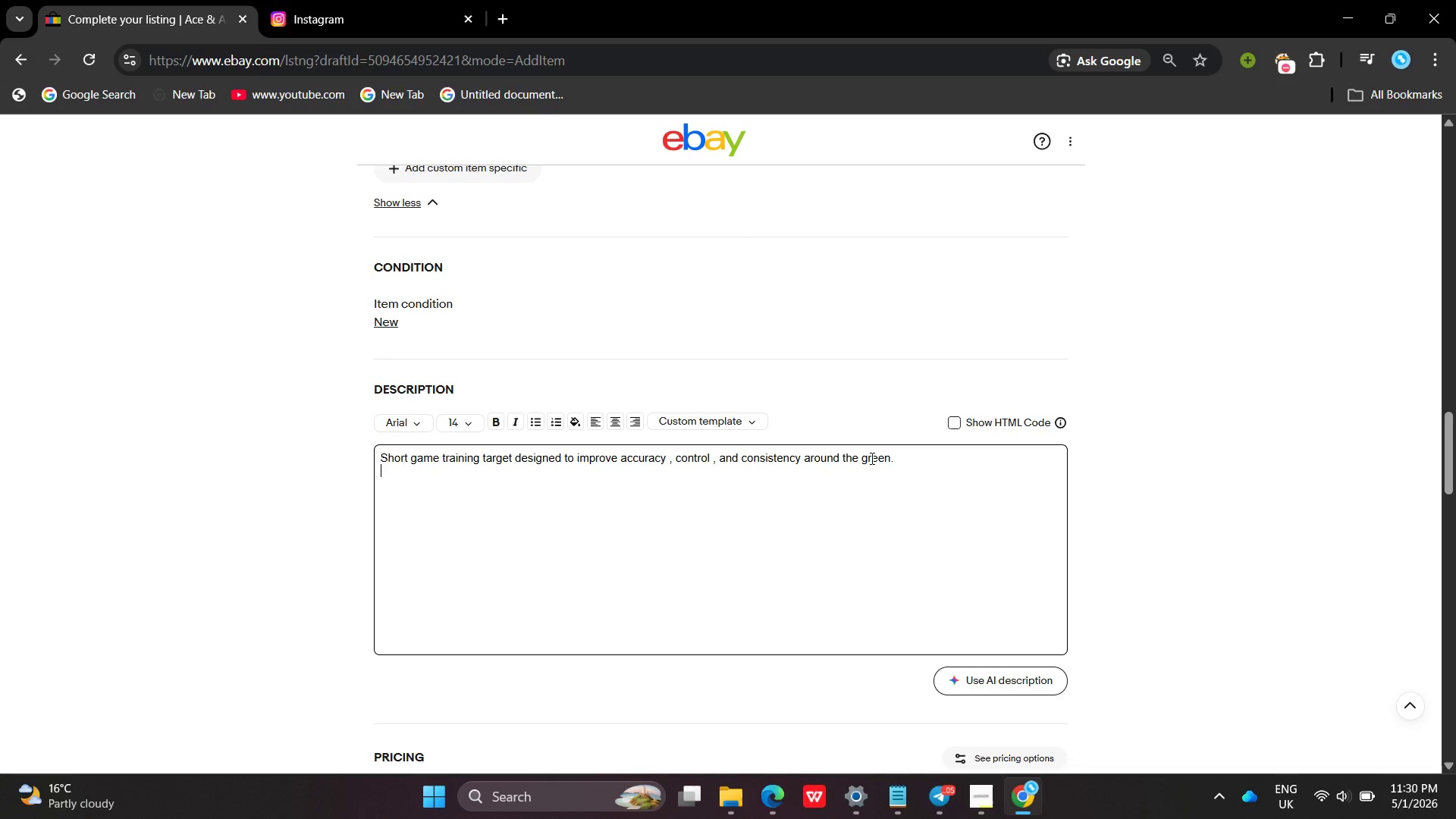 
key(Enter)
 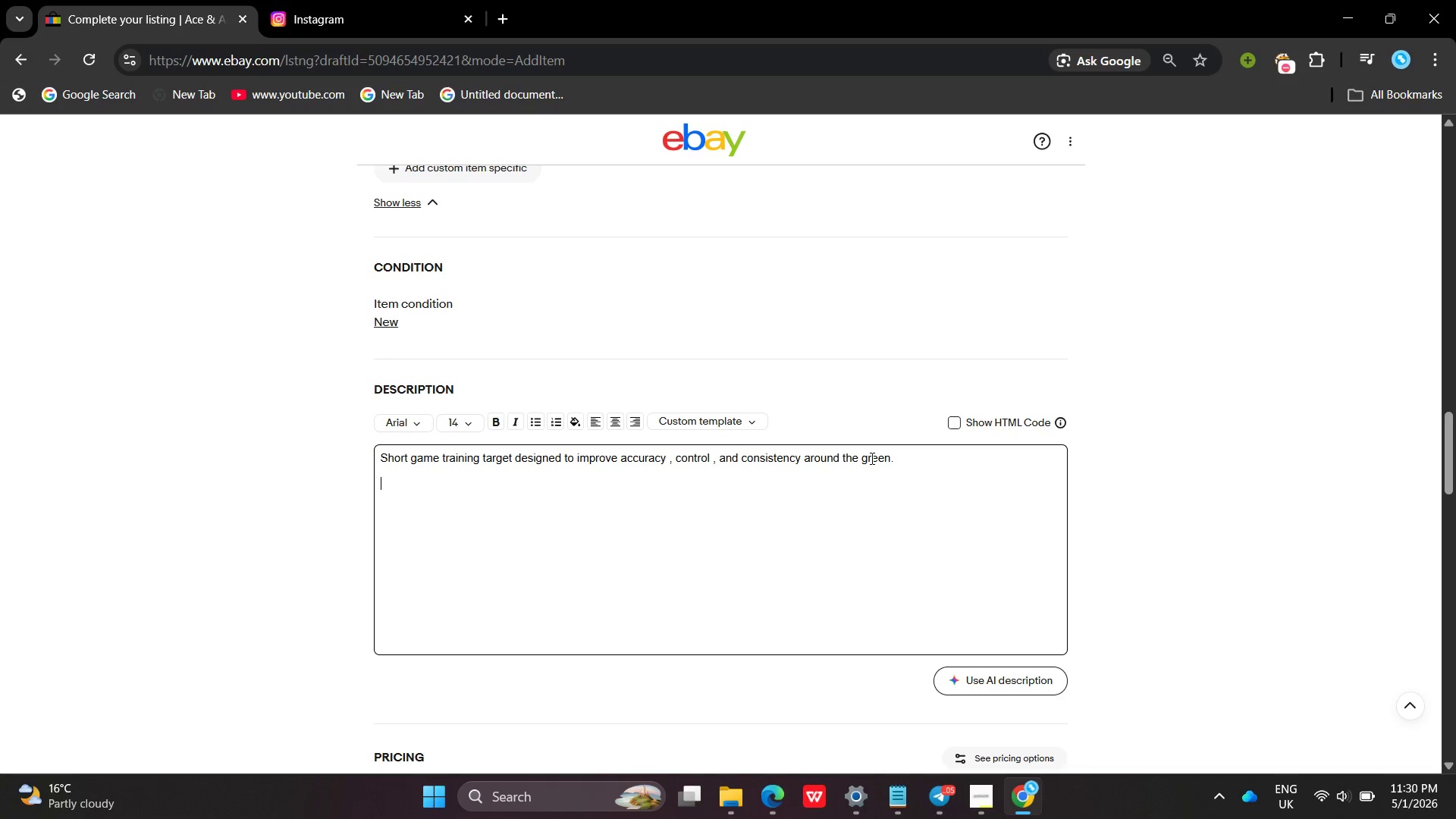 
key(Enter)
 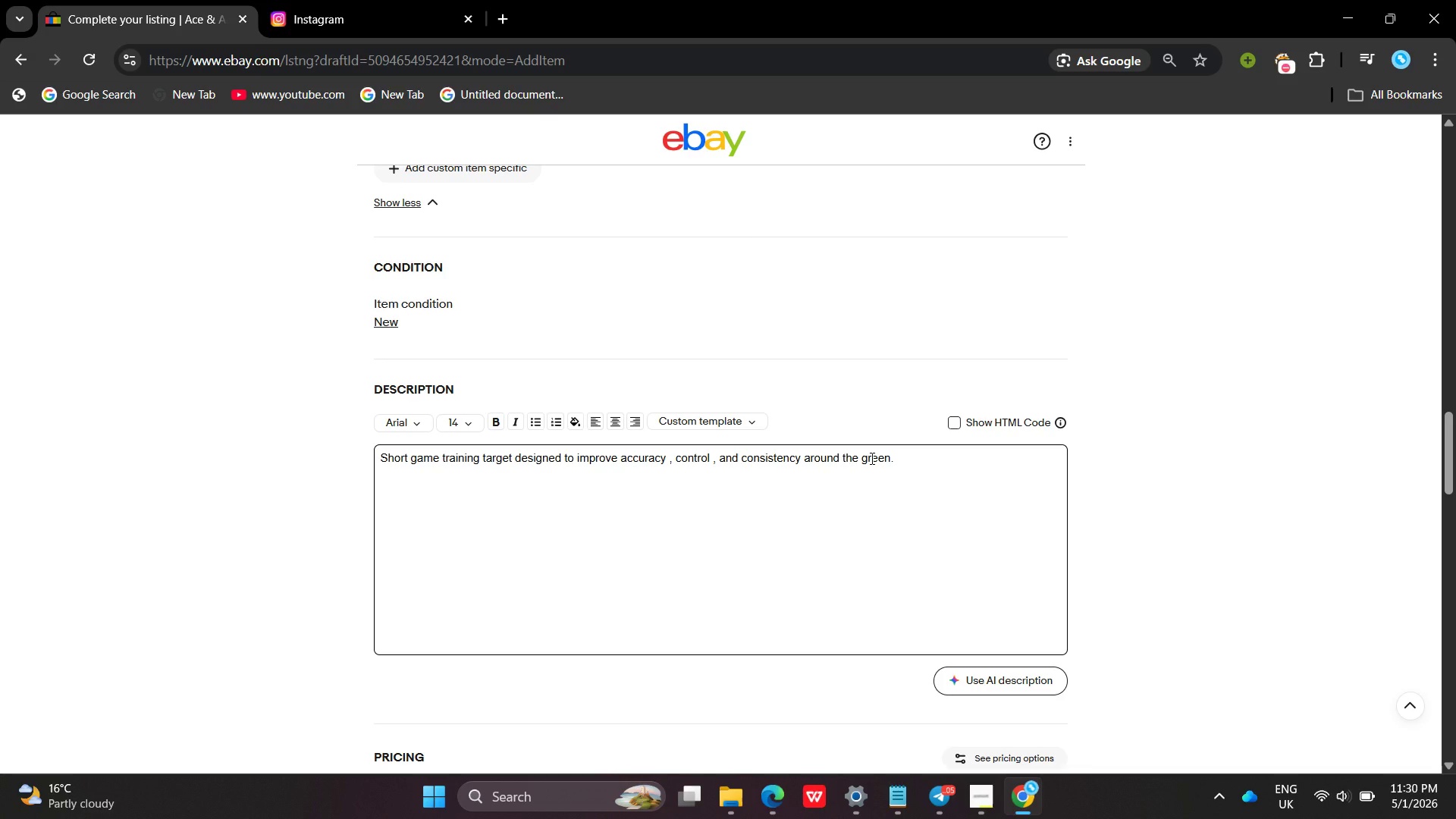 
type(Whhat)
key(Backspace)
key(Backspace)
key(Backspace)
type(at`s in the box )
 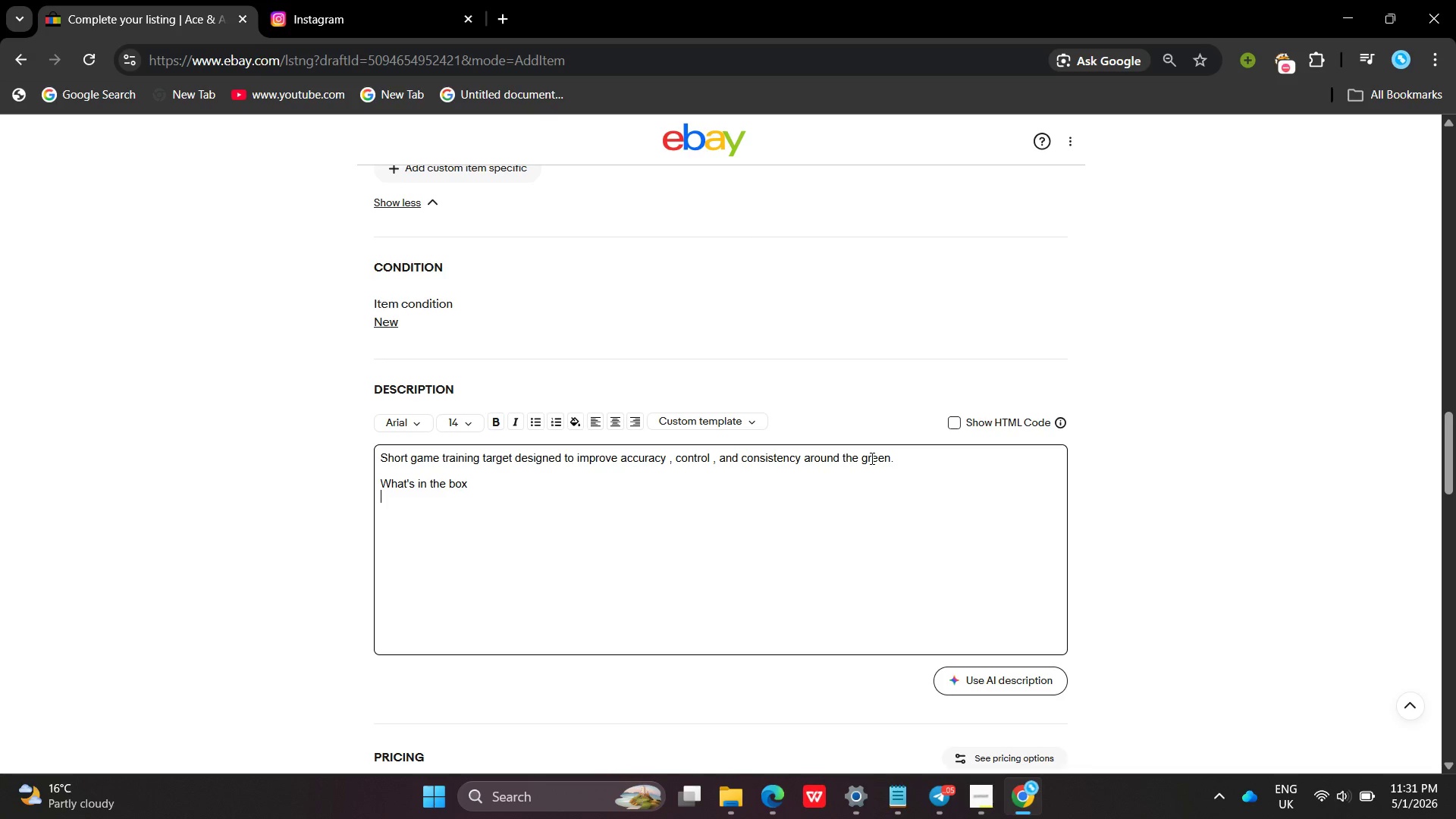 
key(Enter)
 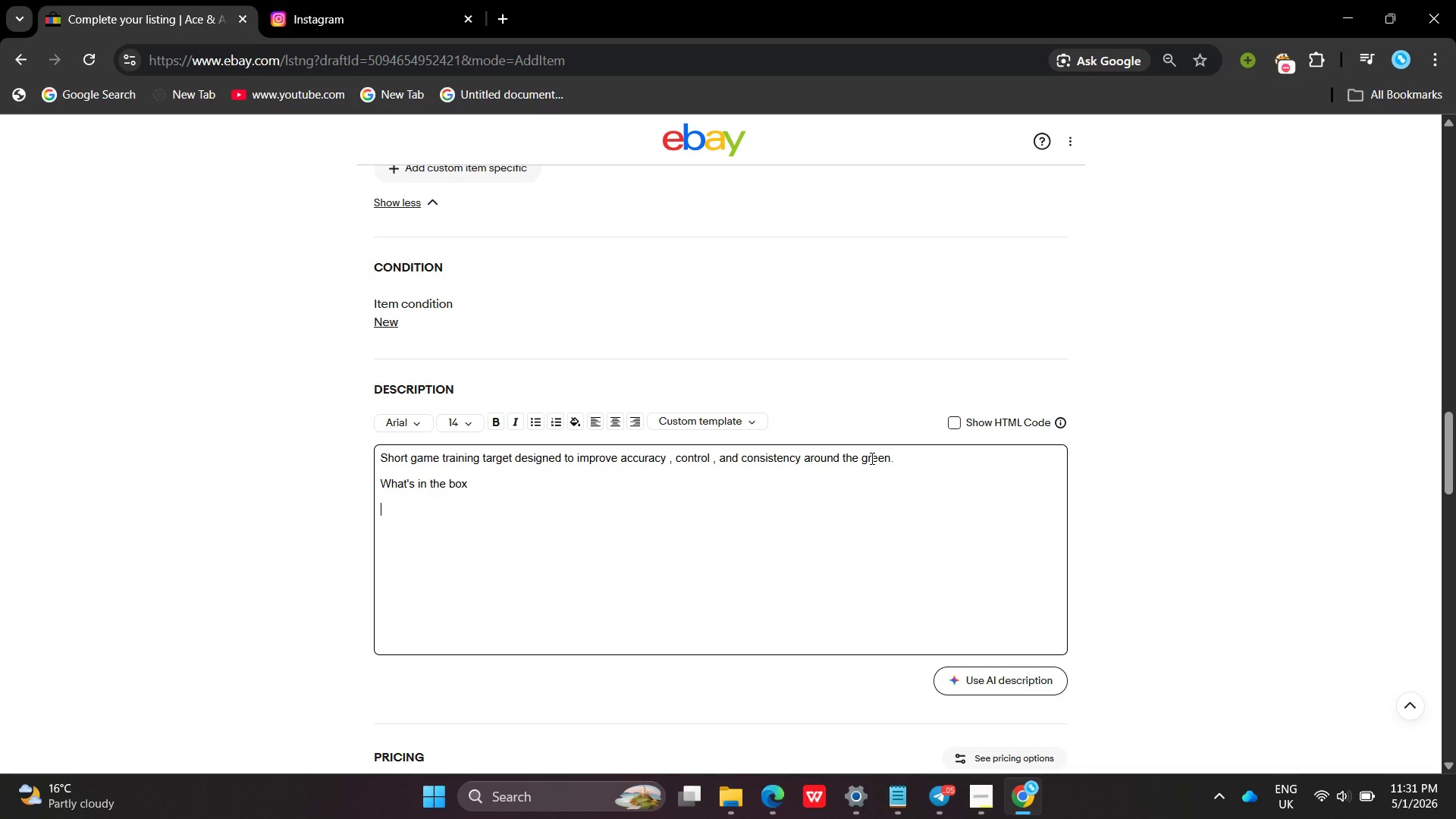 
key(Enter)
 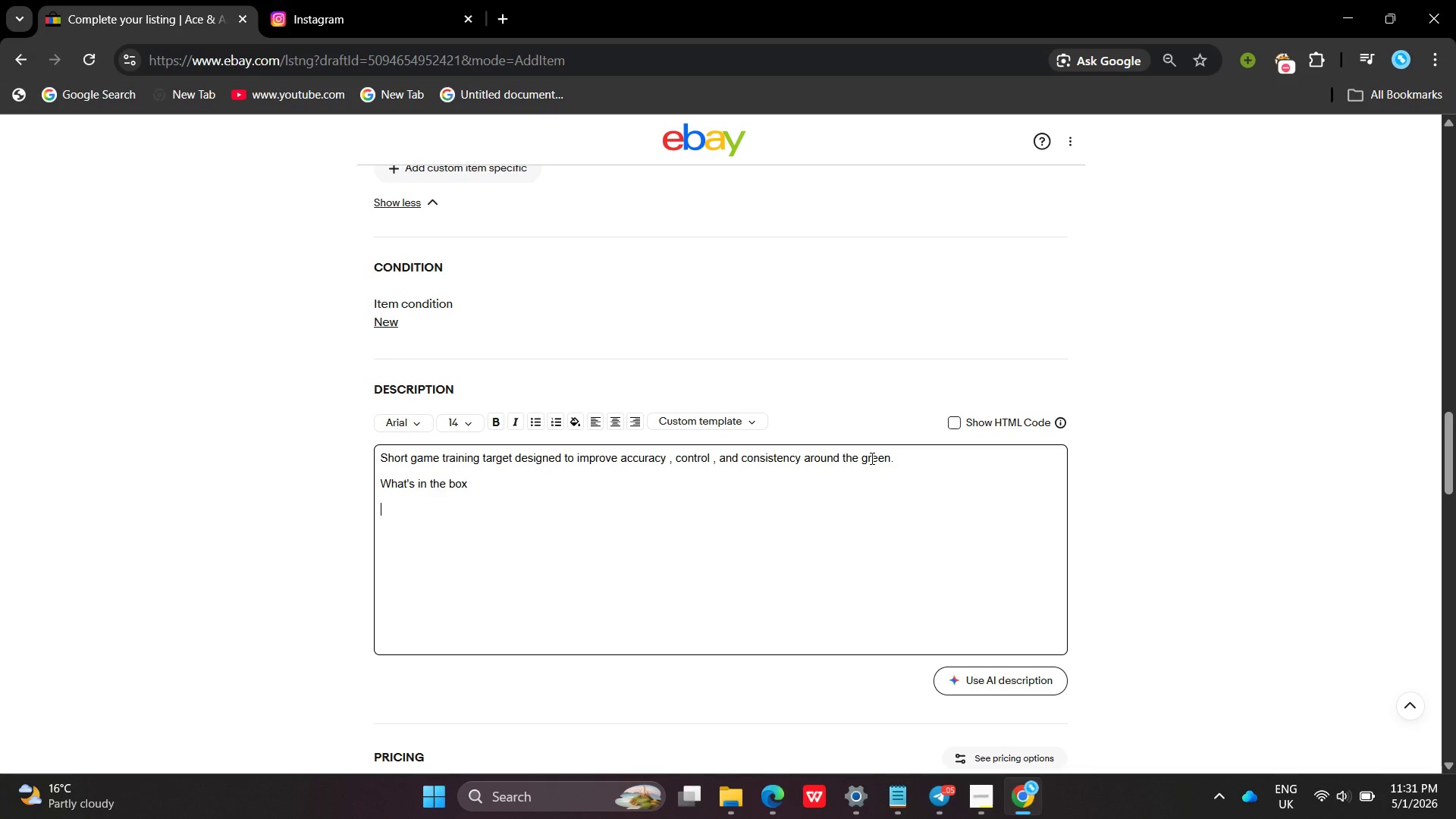 
type(Chipping target nett)
key(Backspace)
 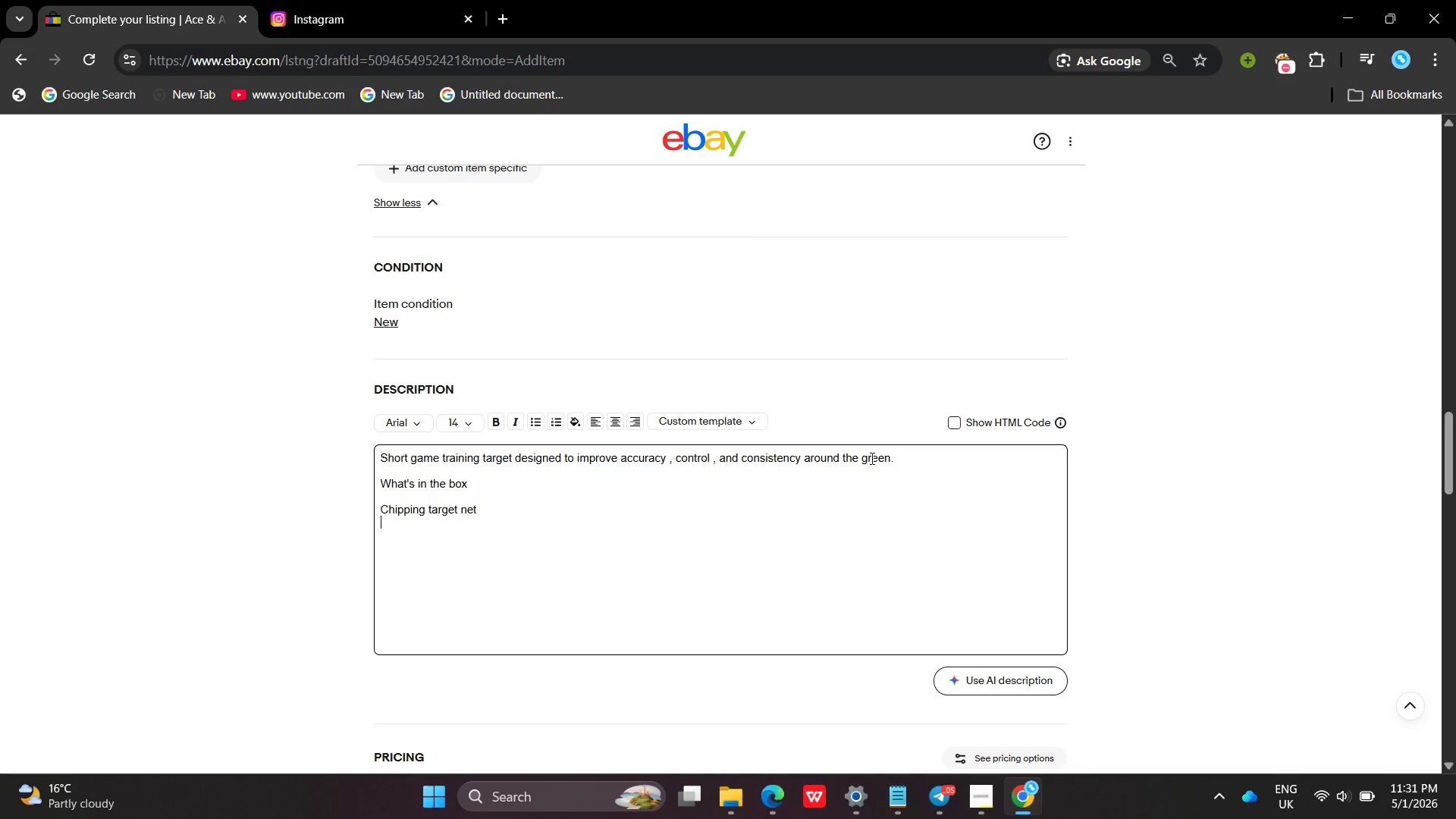 
key(Enter)
 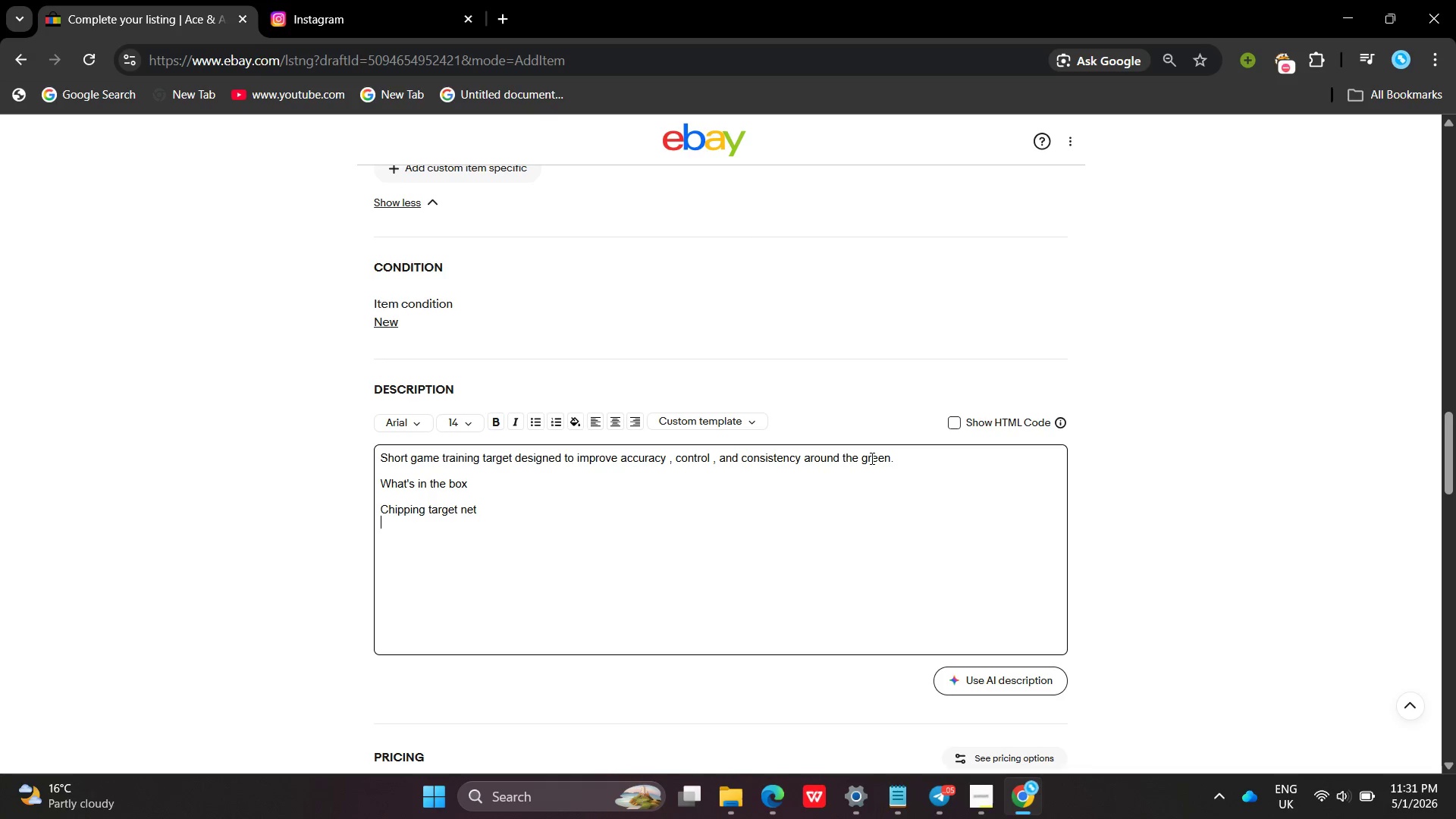 
type(Ground stakes )
 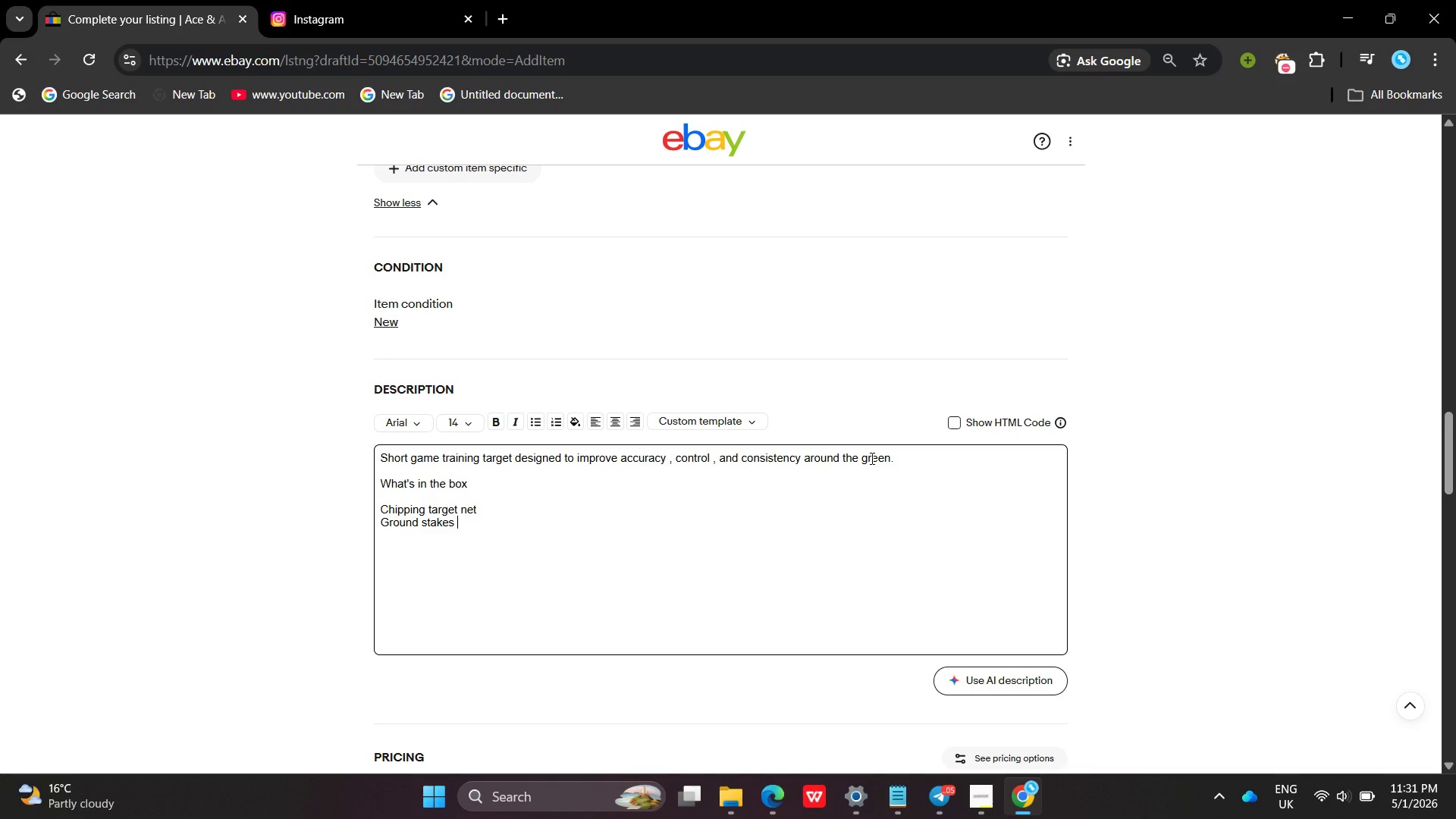 
key(Enter)
 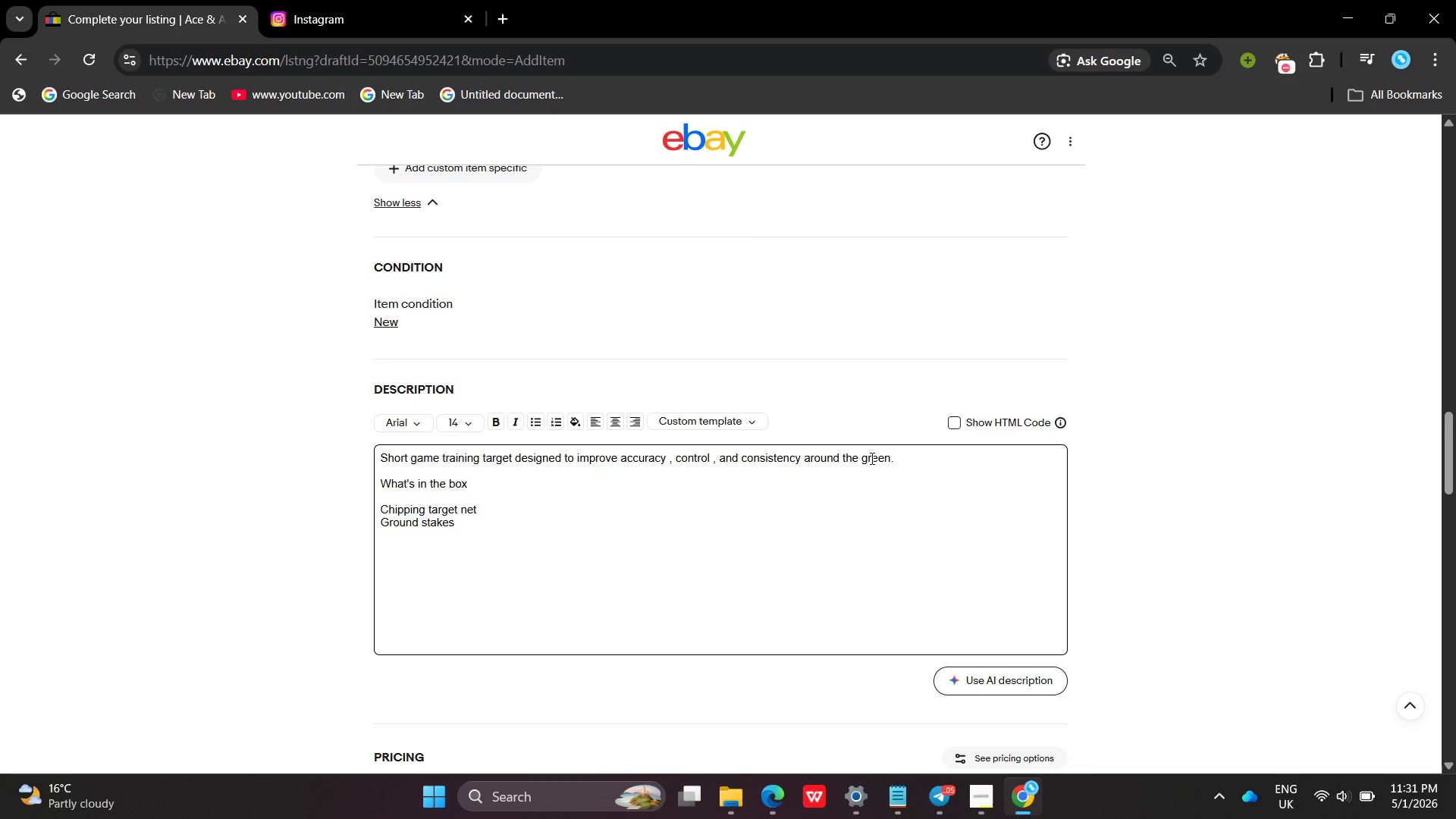 
type(Carry pu)
key(Backspace)
type(ouch)
 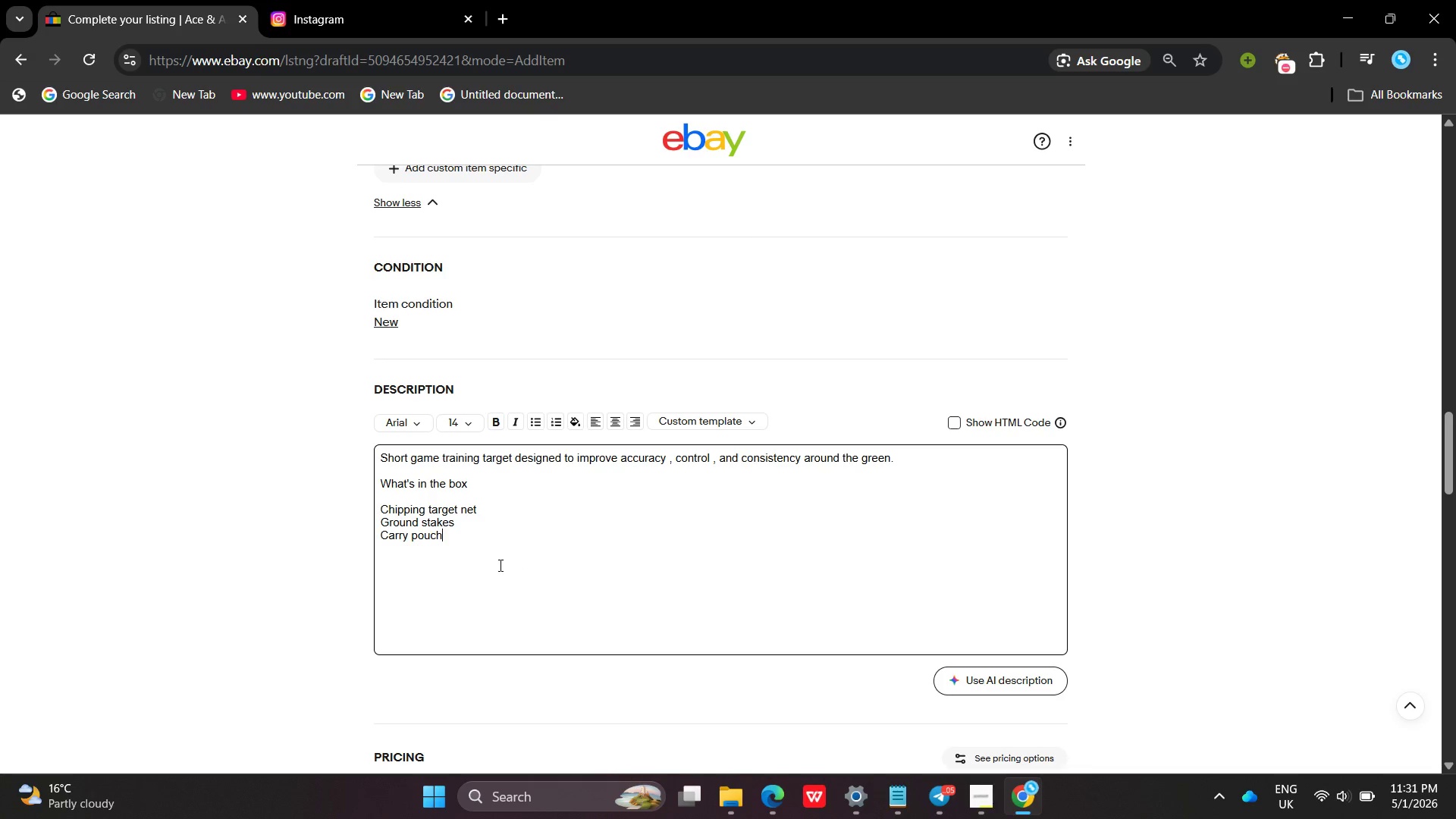 
left_click_drag(start_coordinate=[497, 565], to_coordinate=[369, 513])
 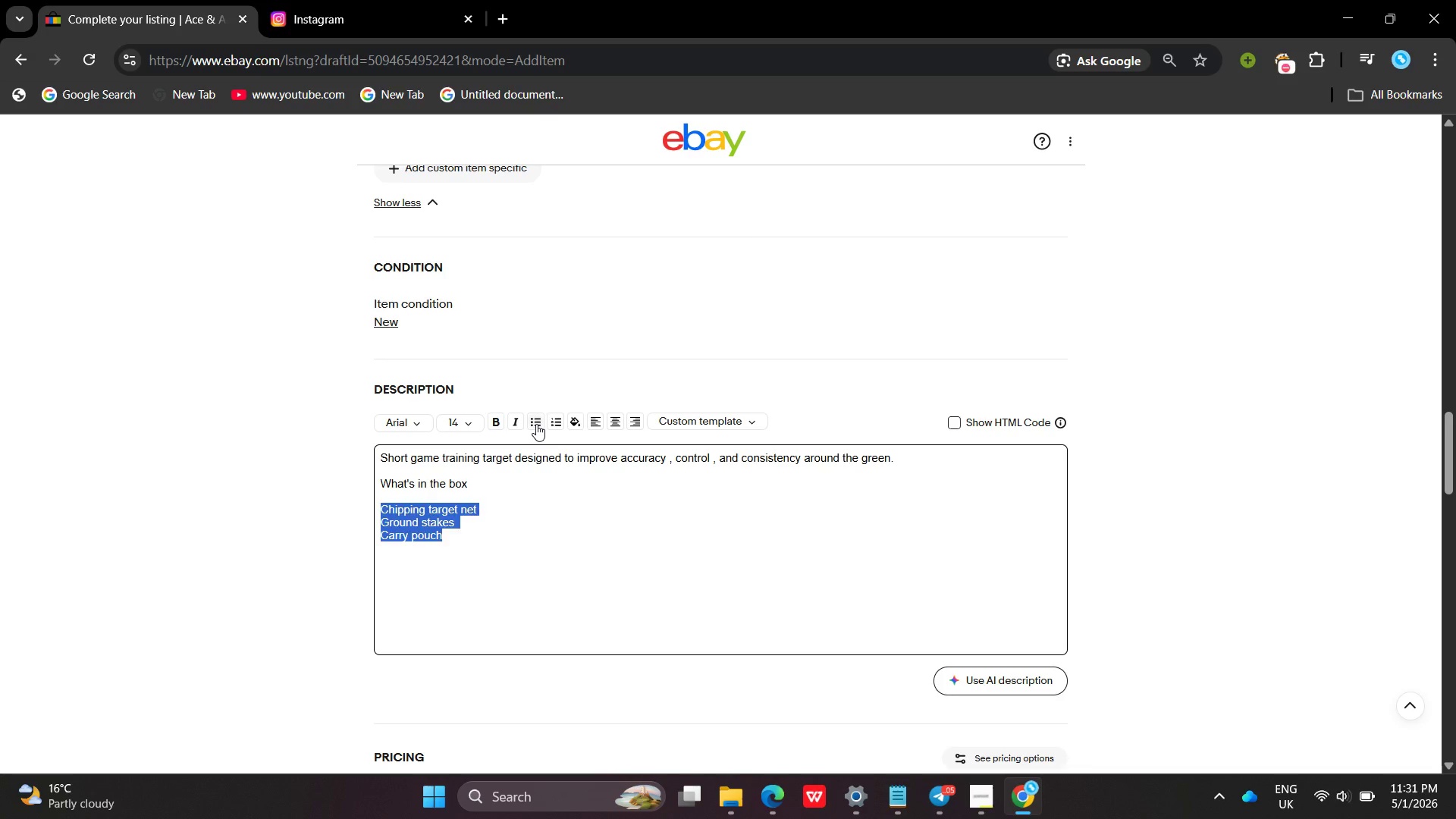 
left_click([536, 424])
 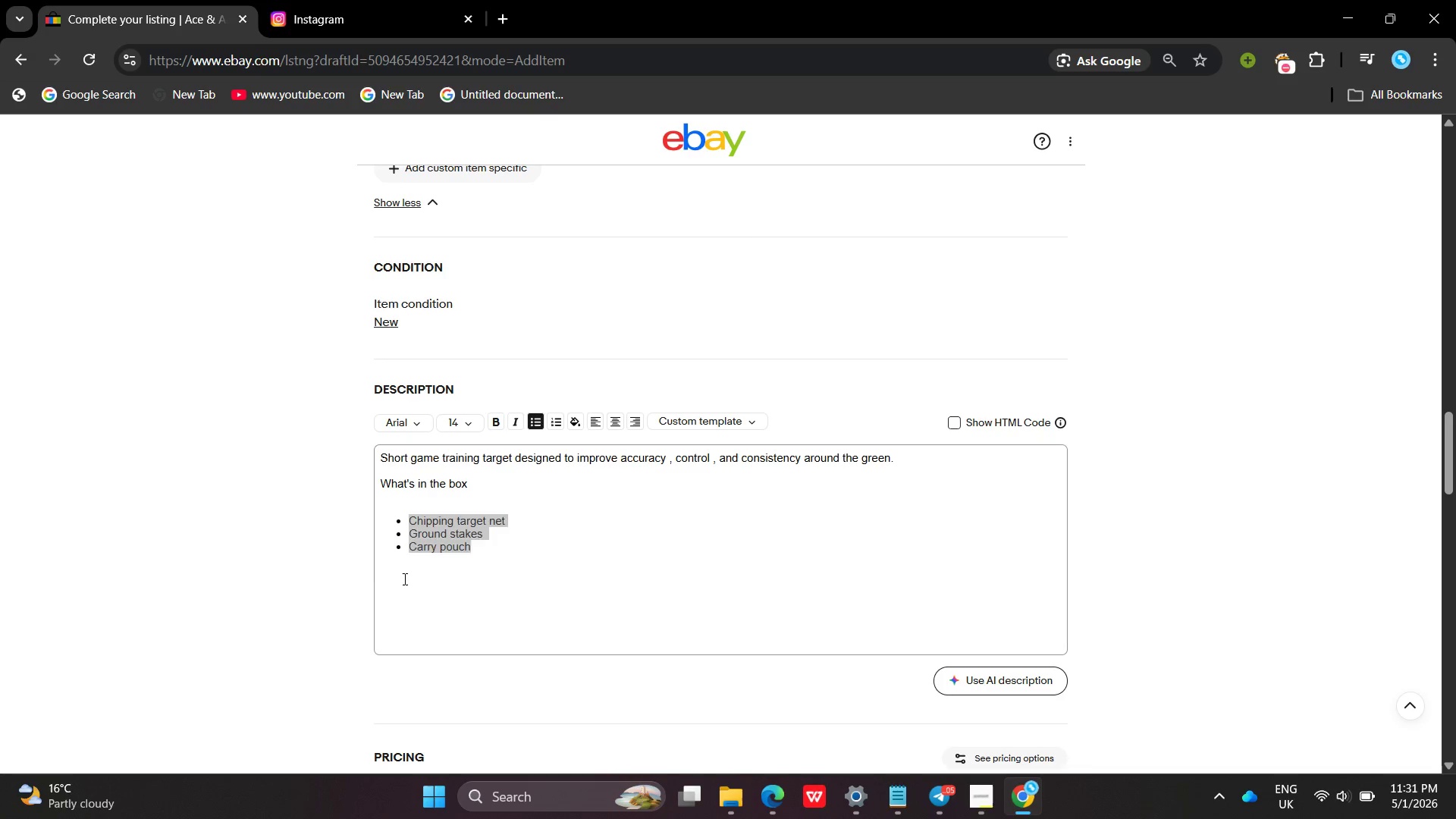 
left_click([403, 579])
 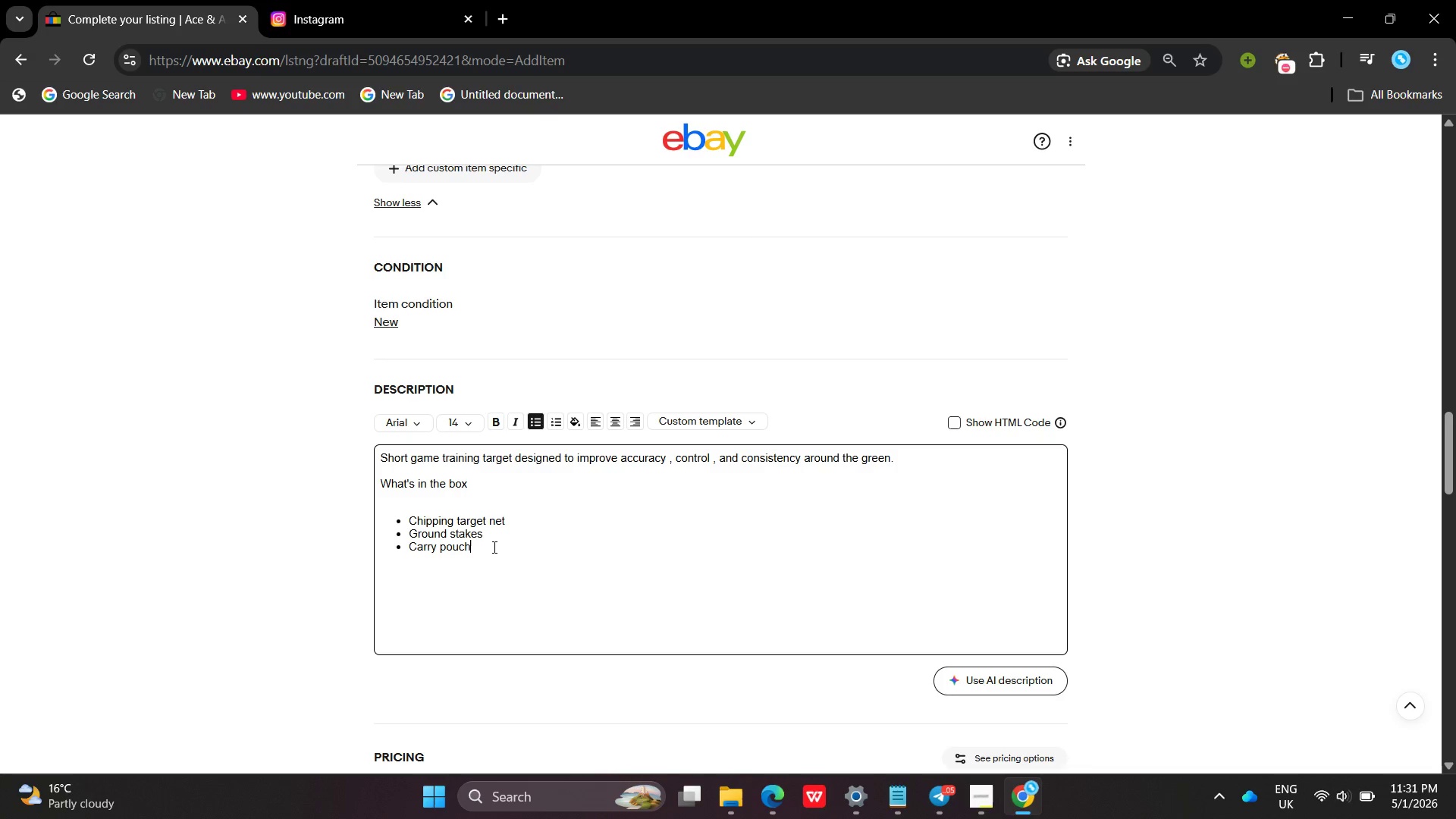 
left_click([493, 547])
 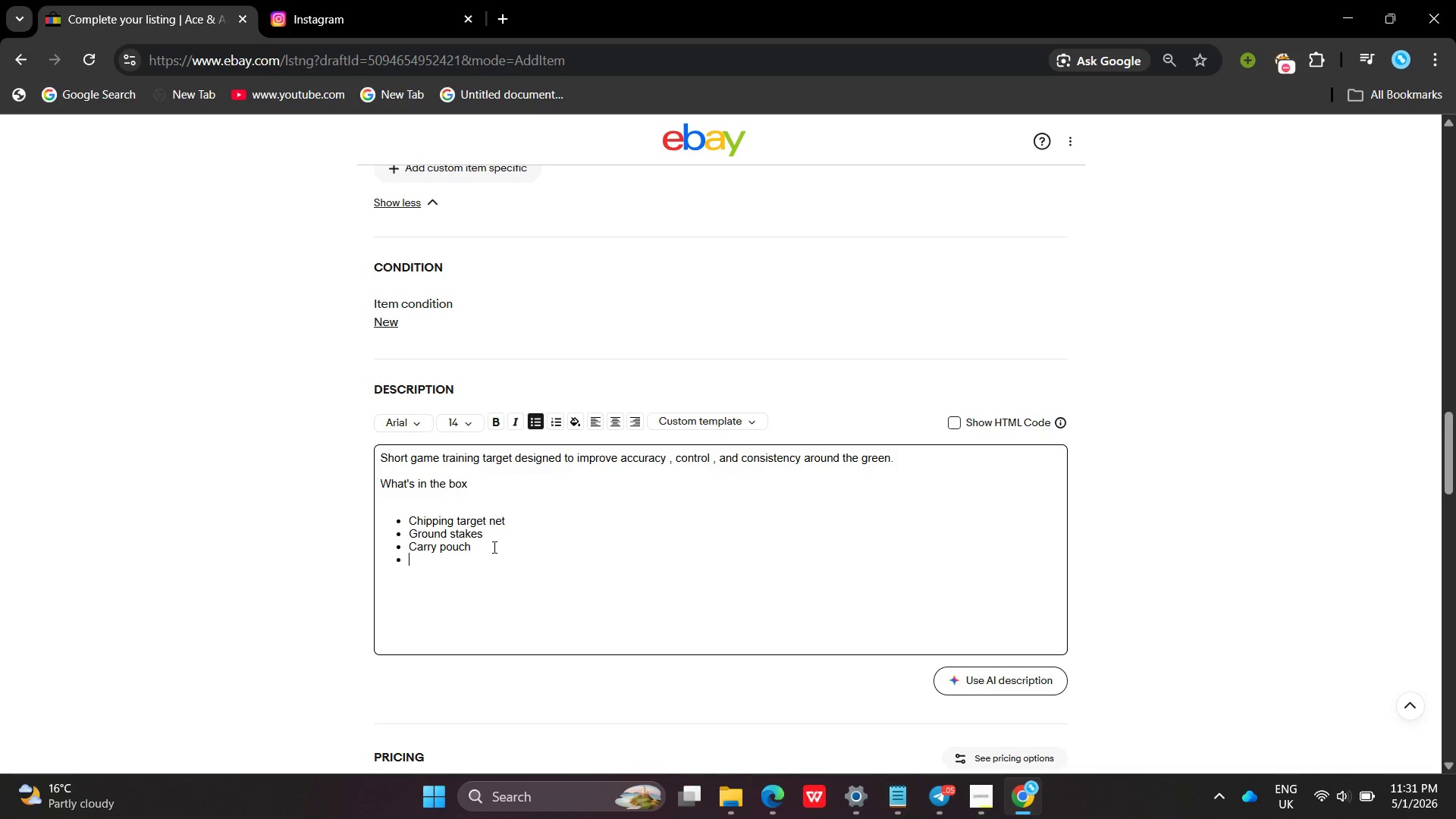 
key(Enter)
 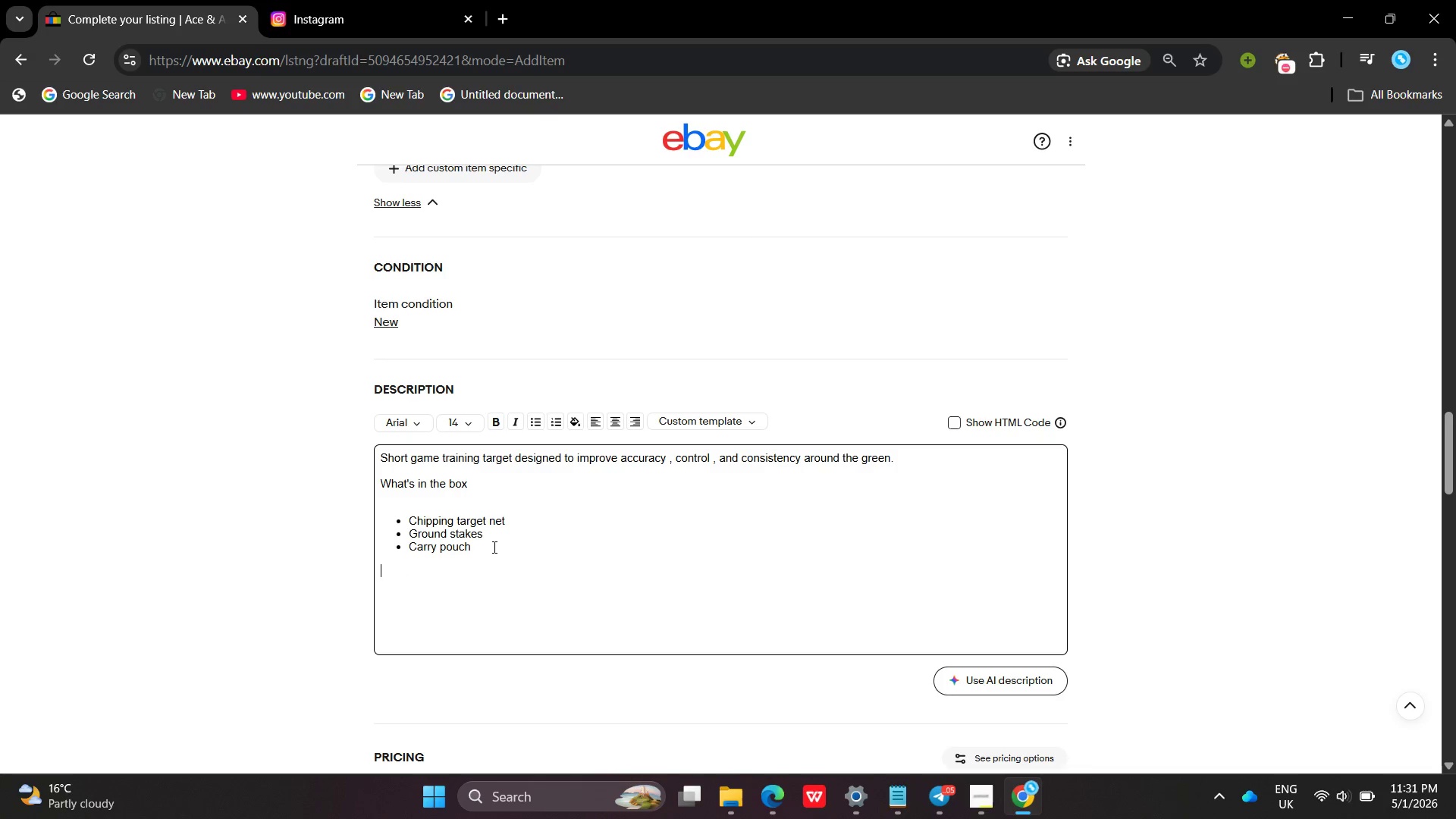 
key(Enter)
 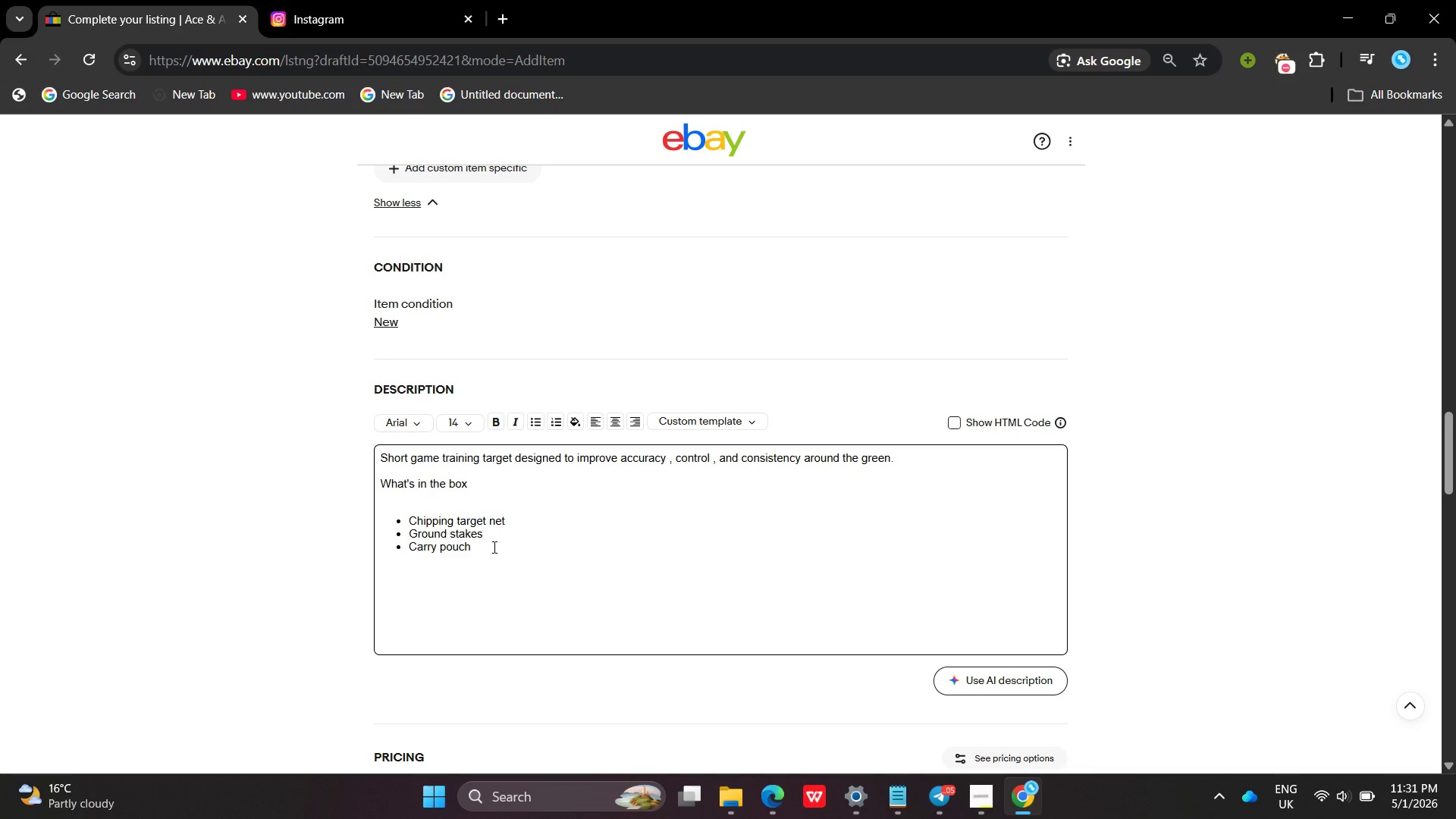 
type(Technical Specifications)
 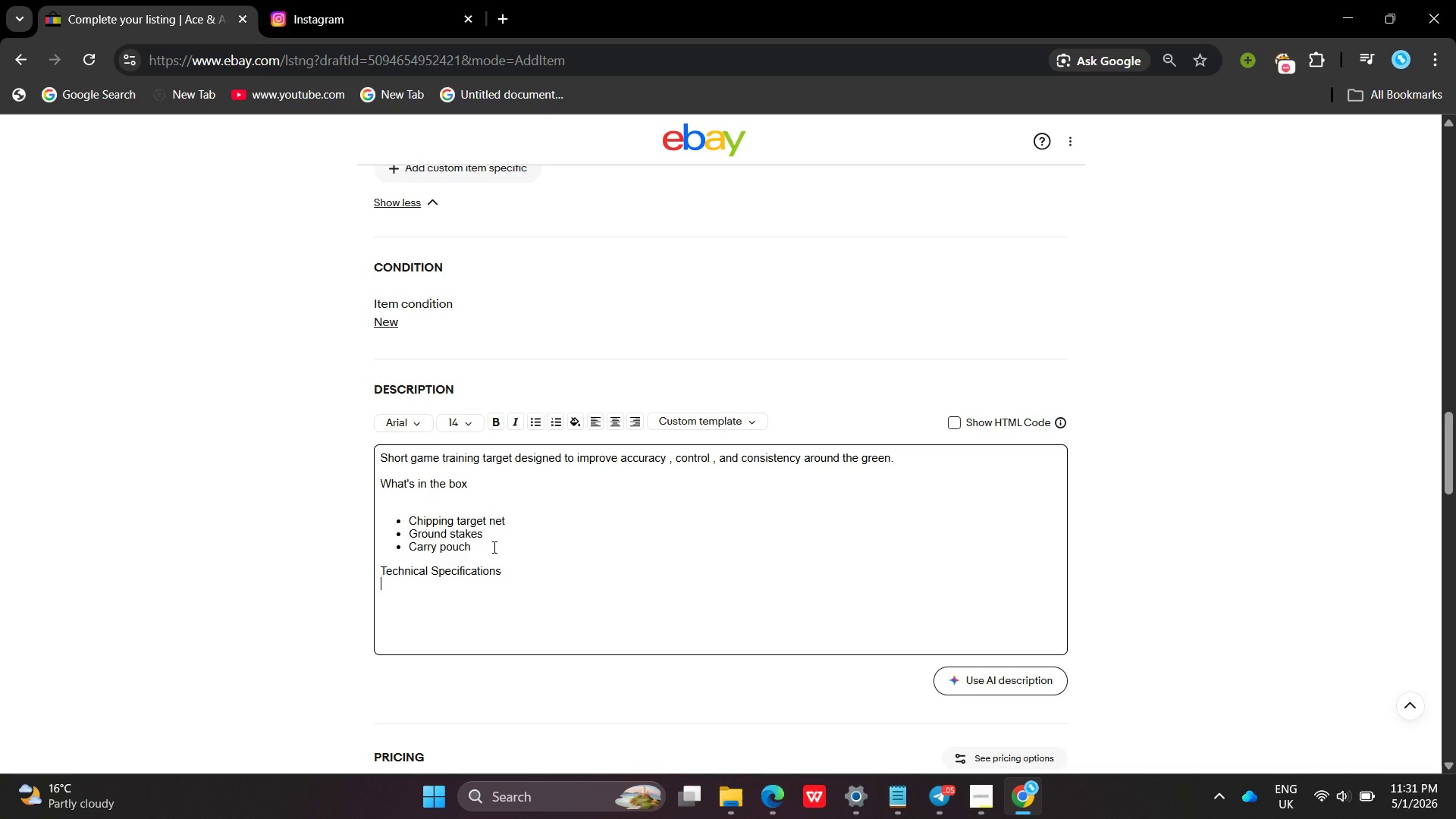 
key(Enter)
 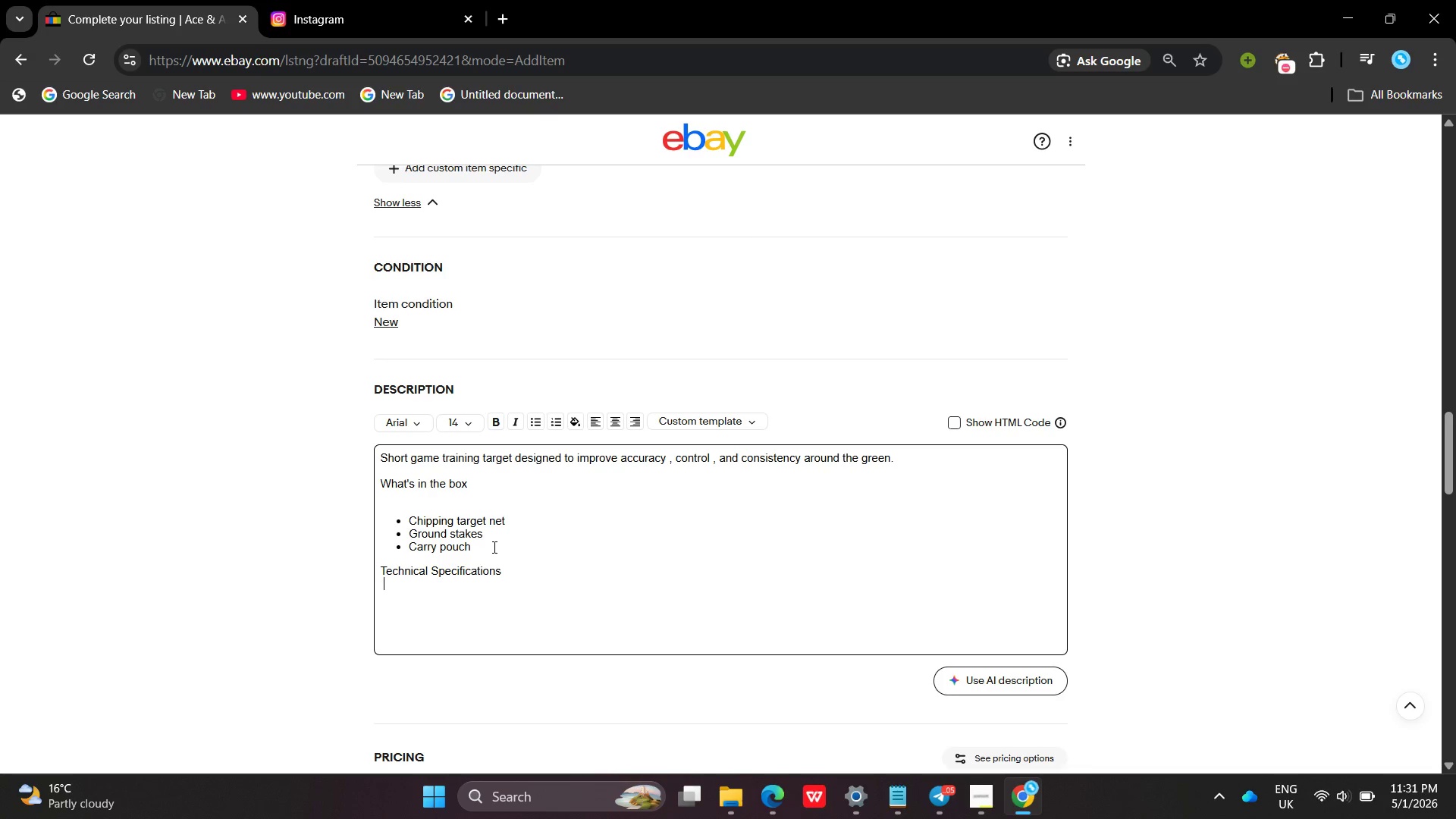 
key(Space)
 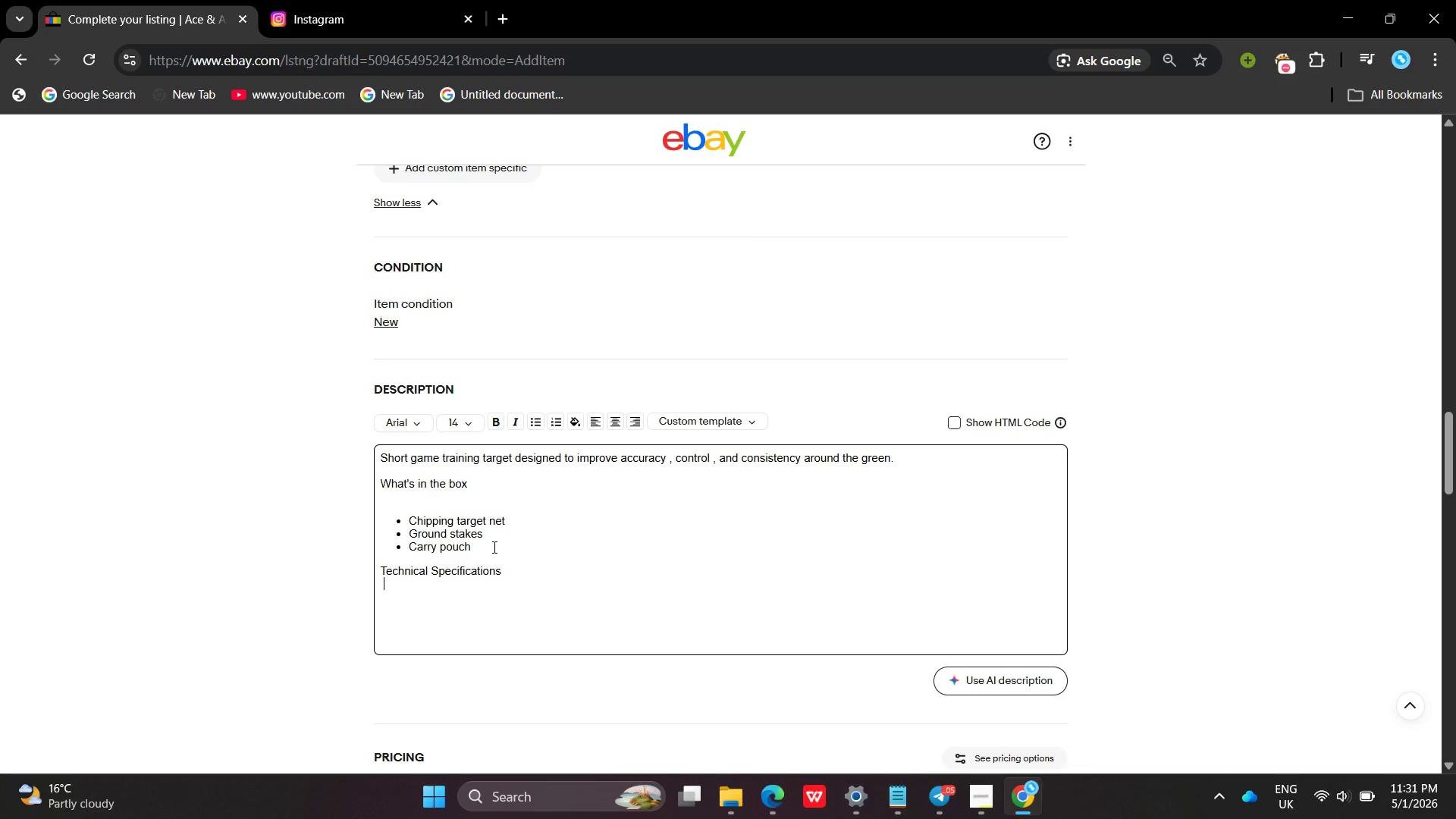 
key(Shift+ShiftLeft)
 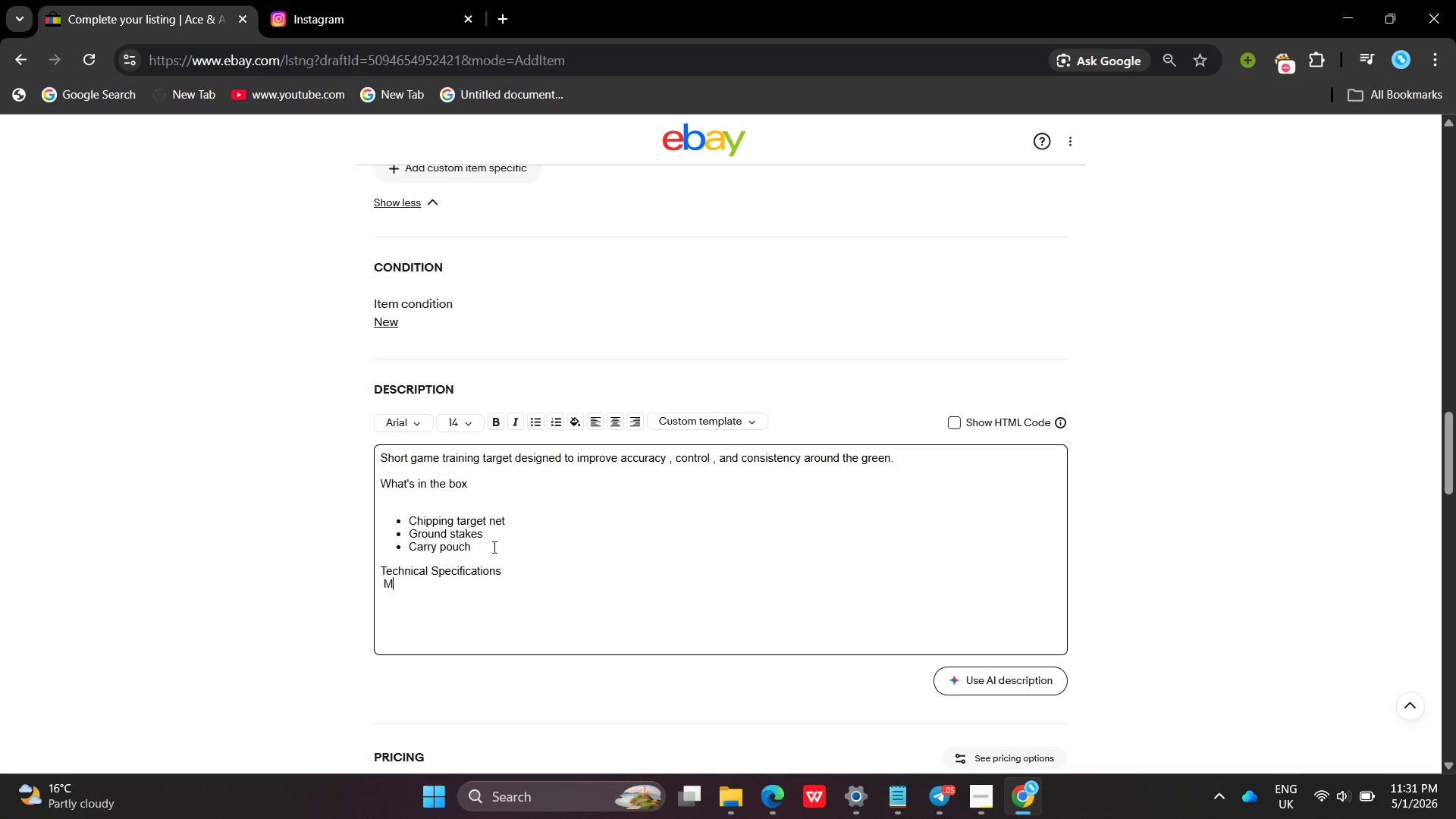 
key(Shift+M)
 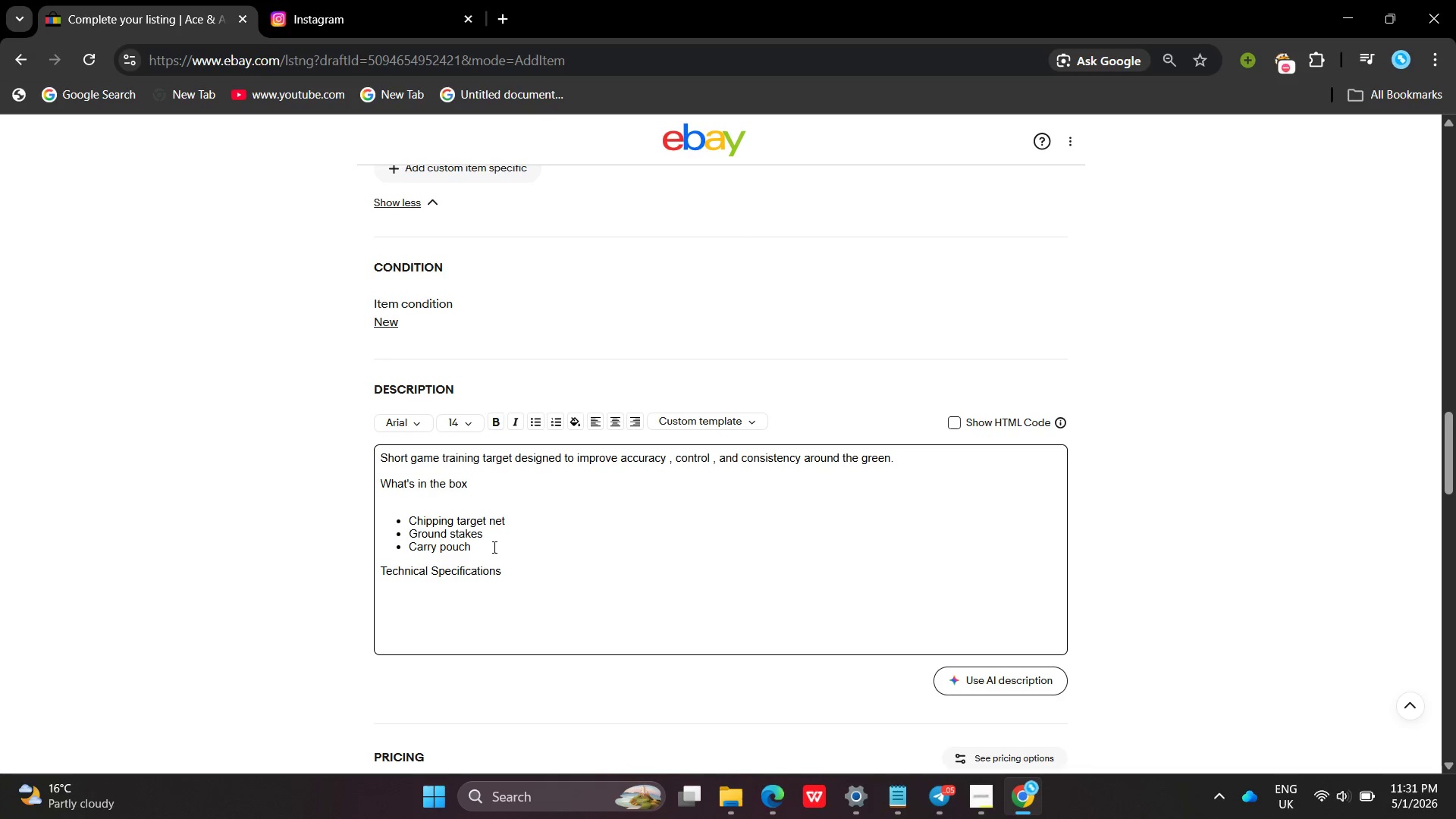 
key(Backspace)
 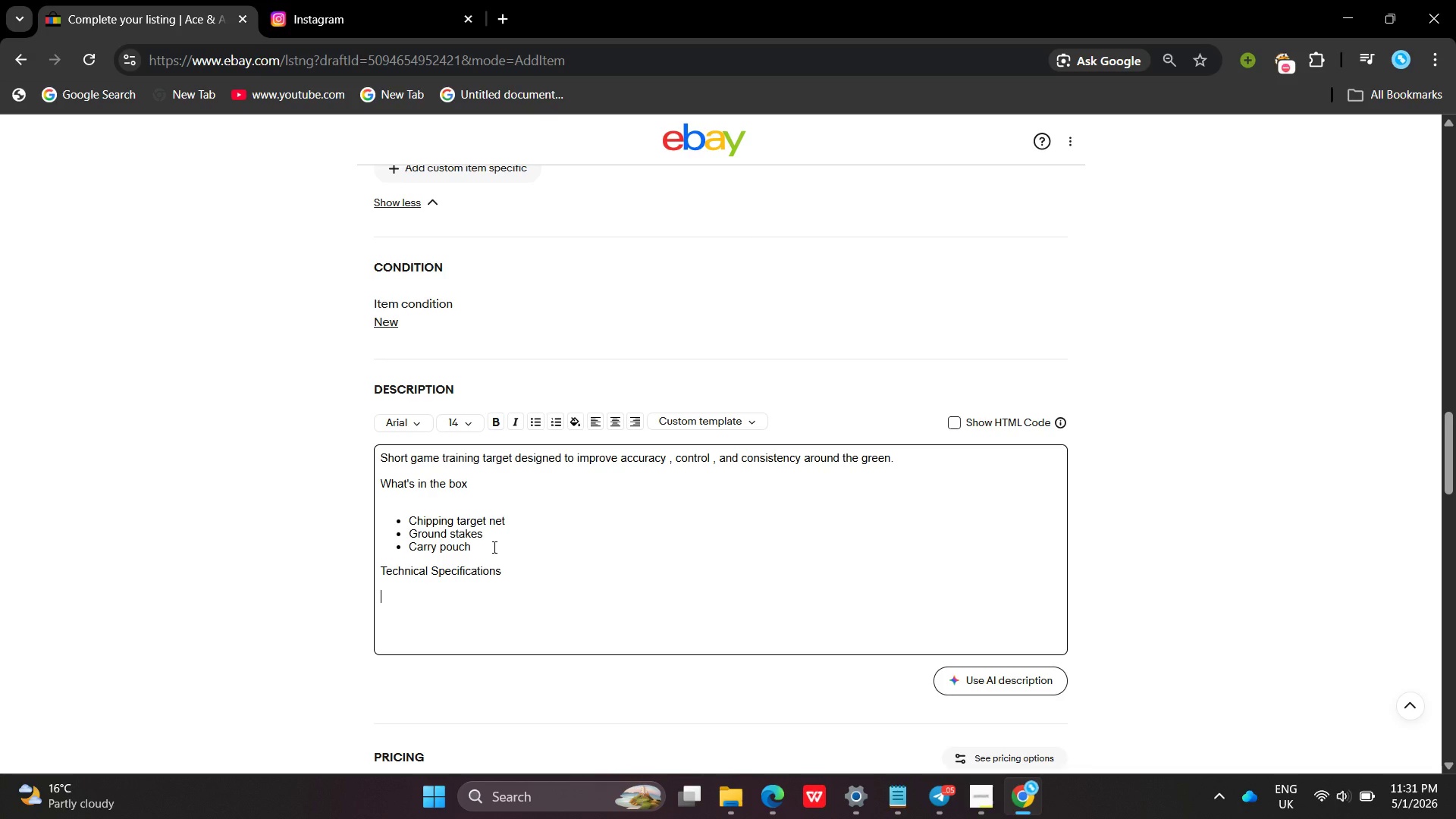 
key(Enter)
 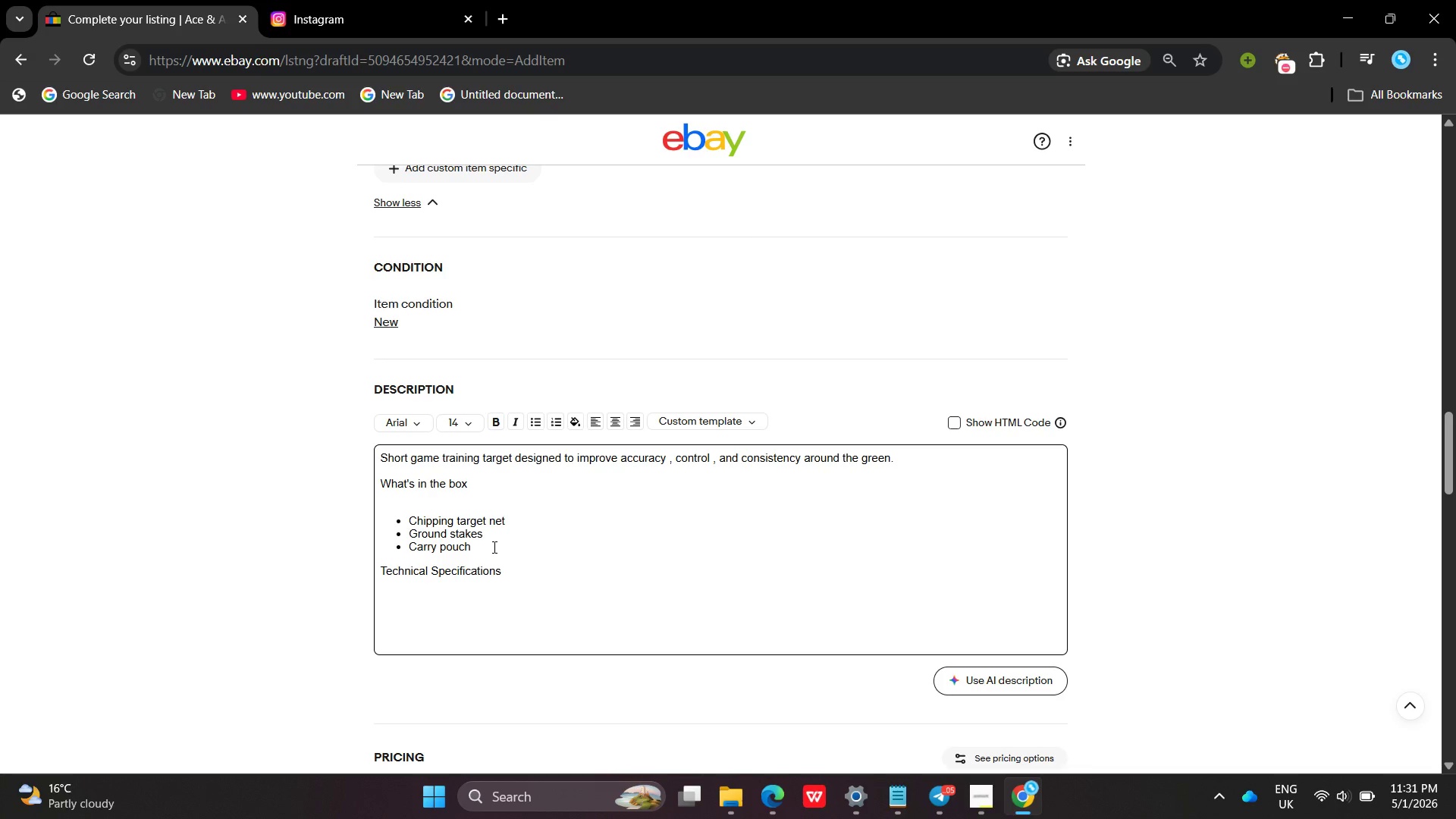 
type(Mt)
key(Backspace)
type(aterial : HDPE)
 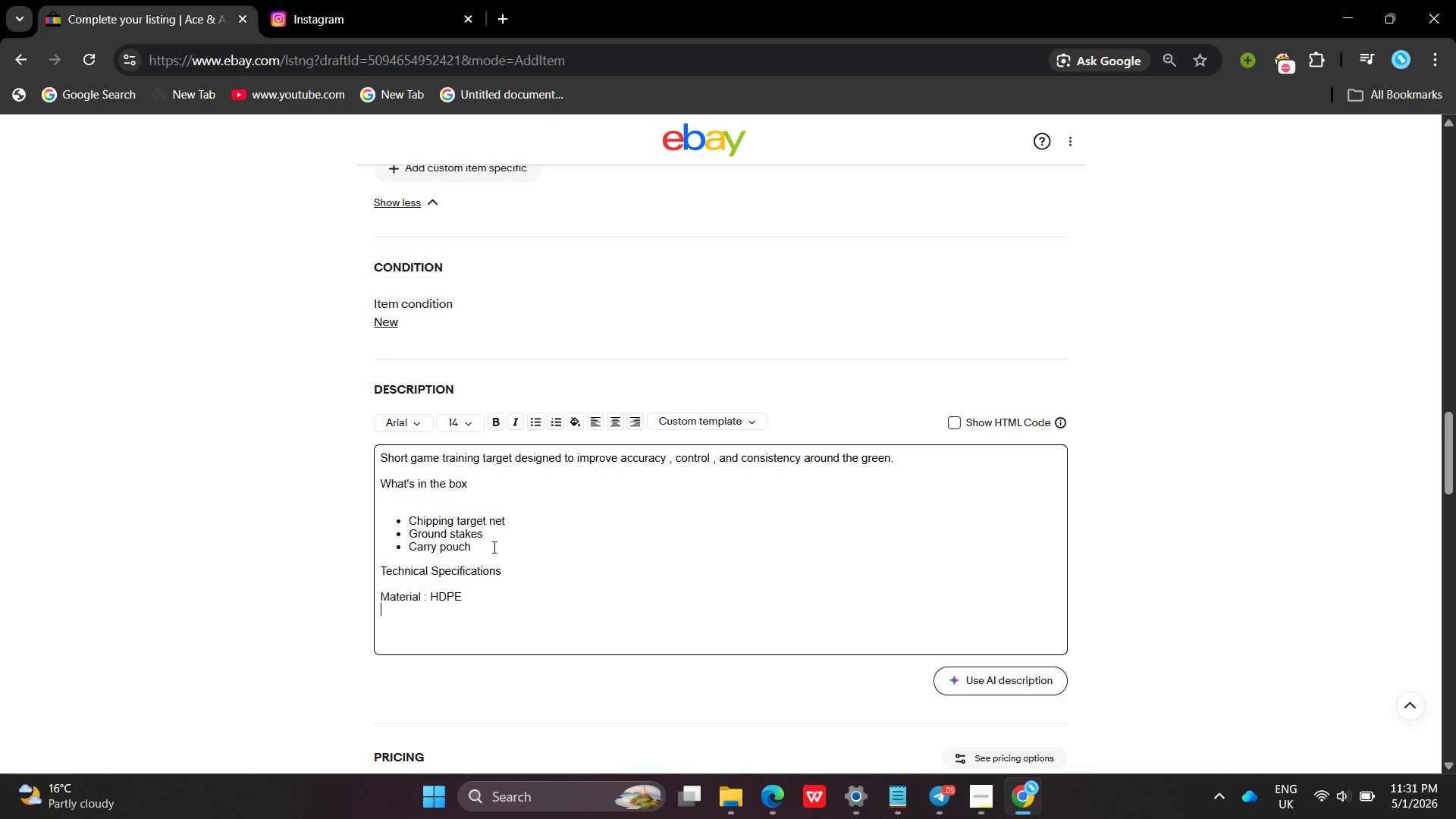 
 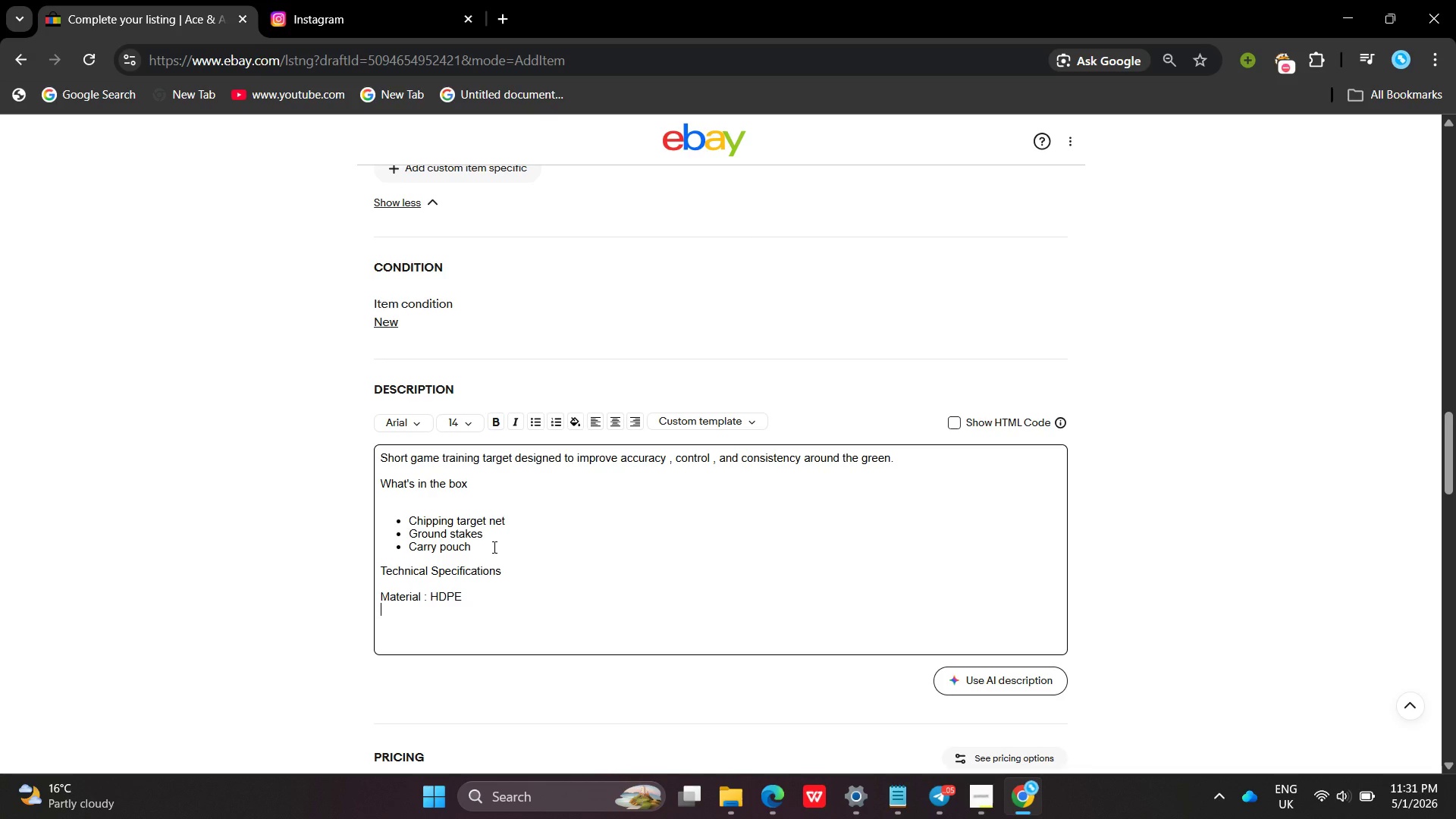 
key(Enter)
 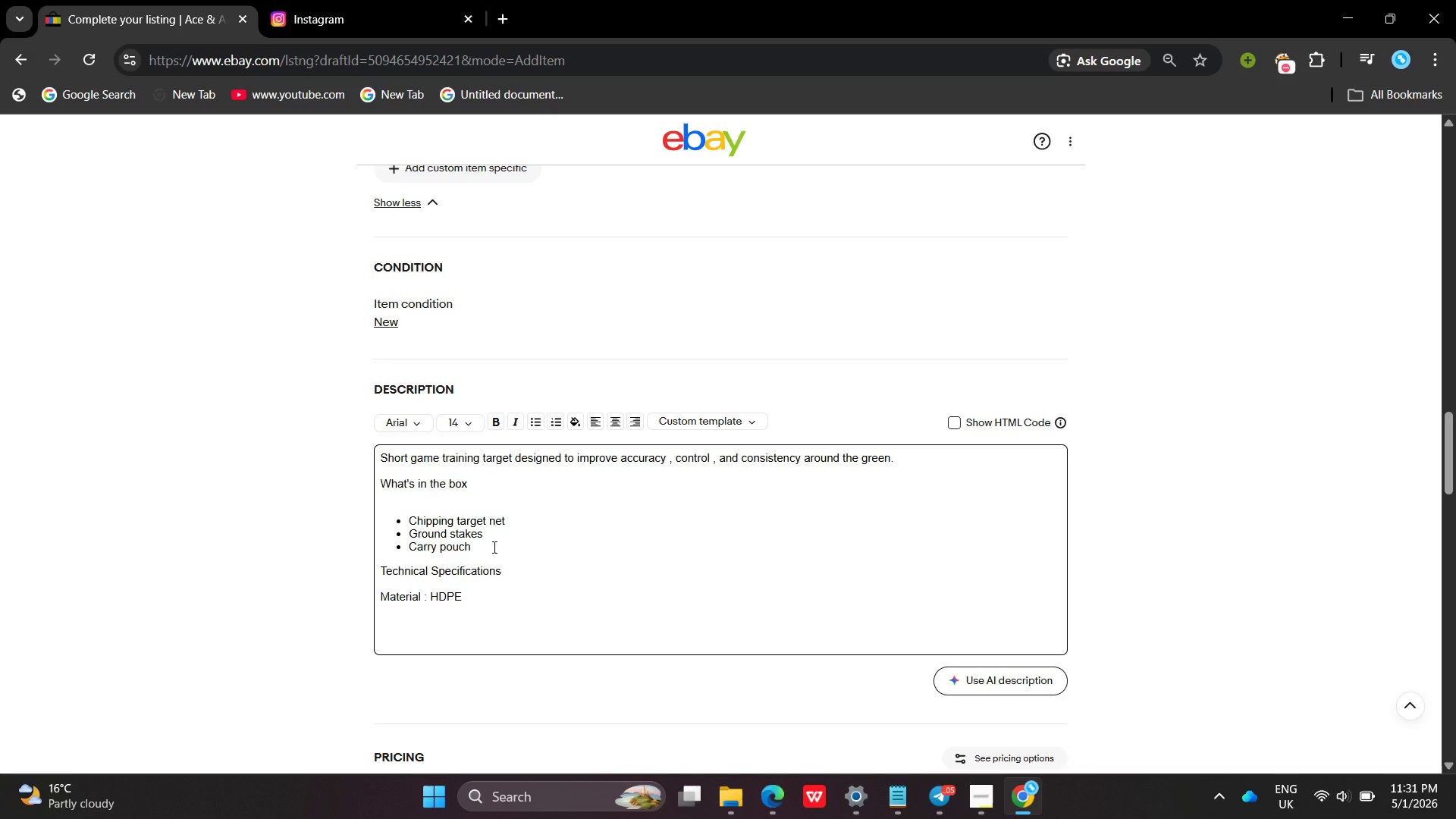 
wait(5.03)
 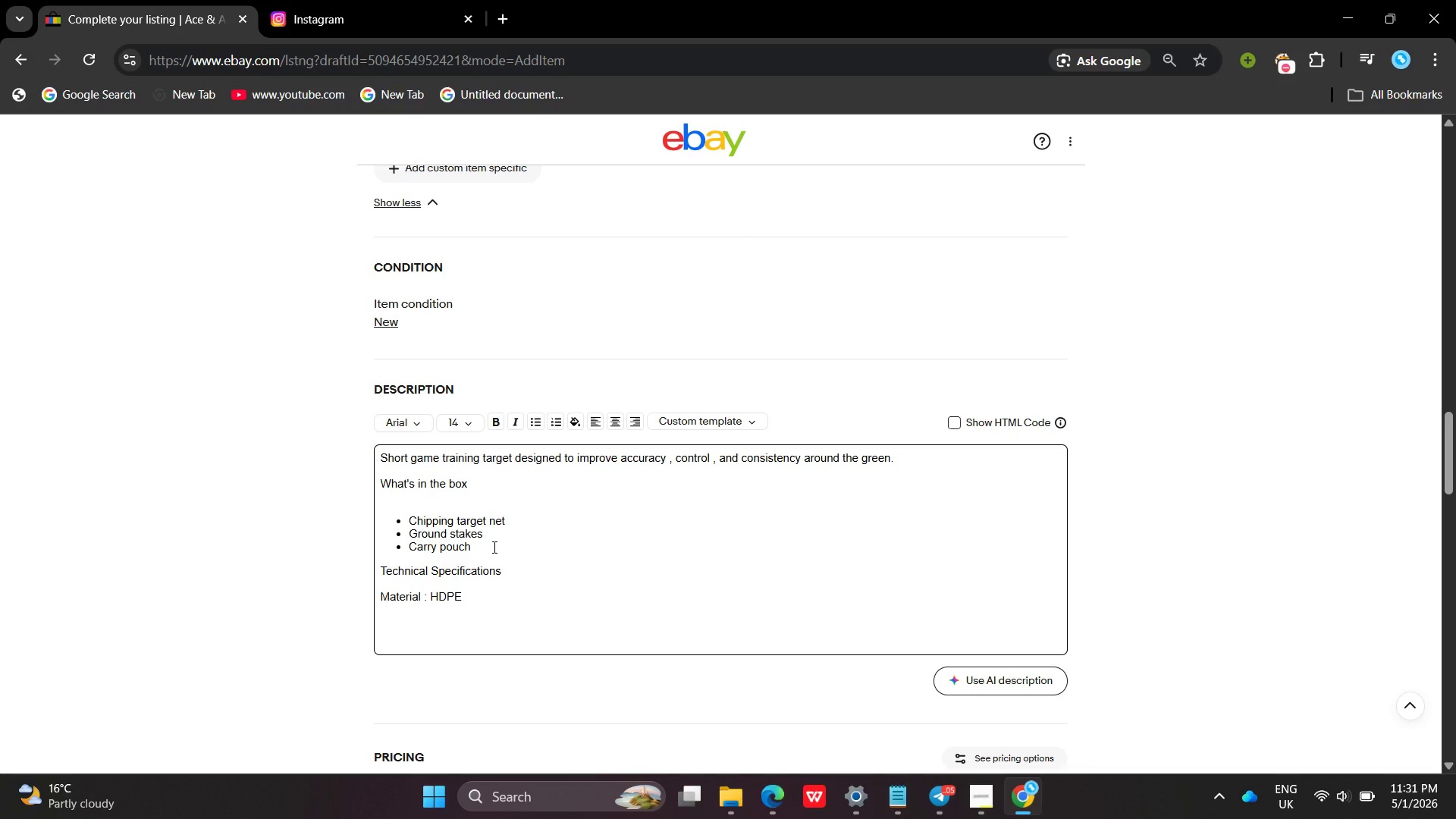 
type(Size : 3ft 8 )
key(Backspace)
key(Backspace)
type(* 2ft)
 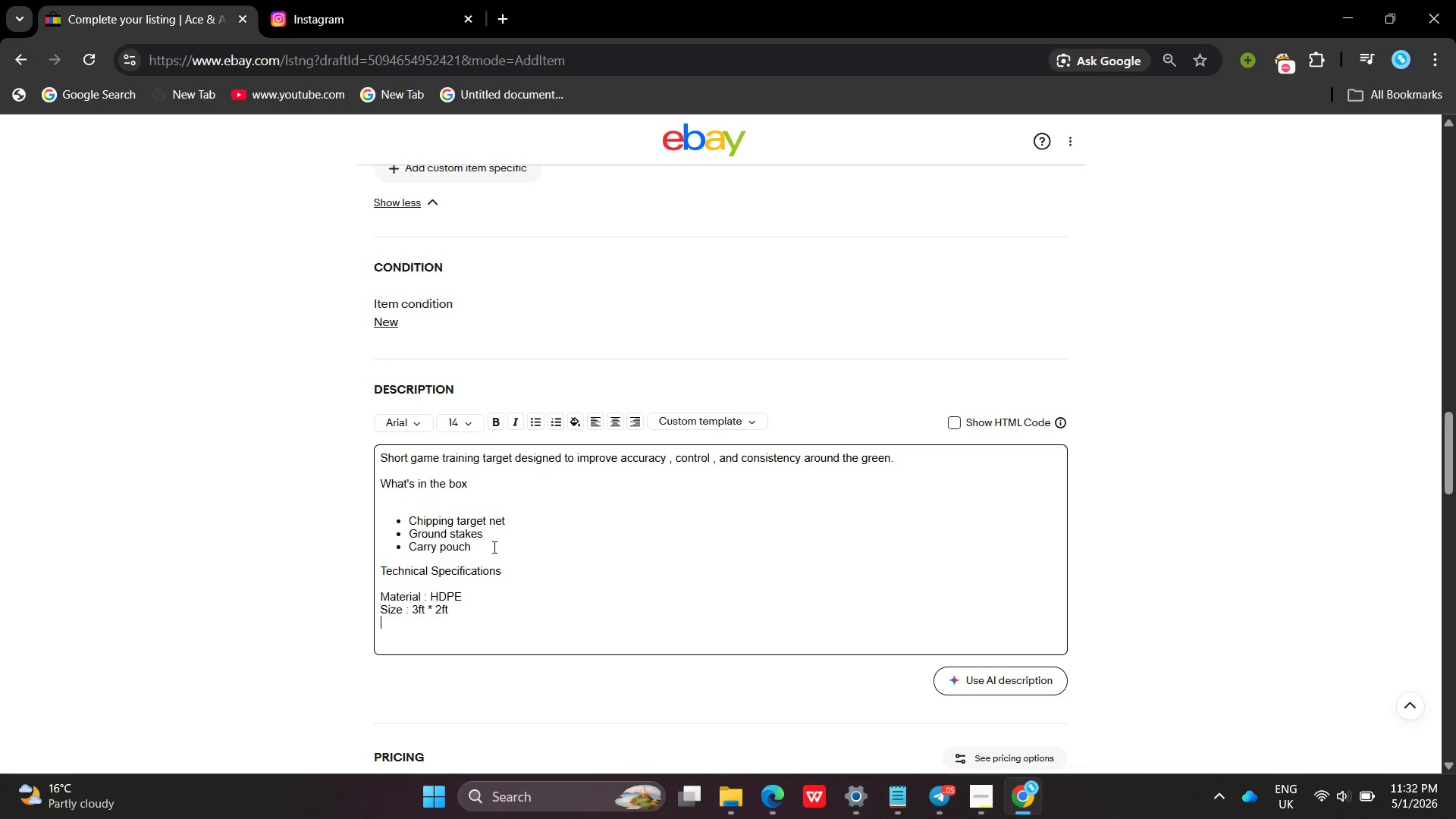 
key(Enter)
 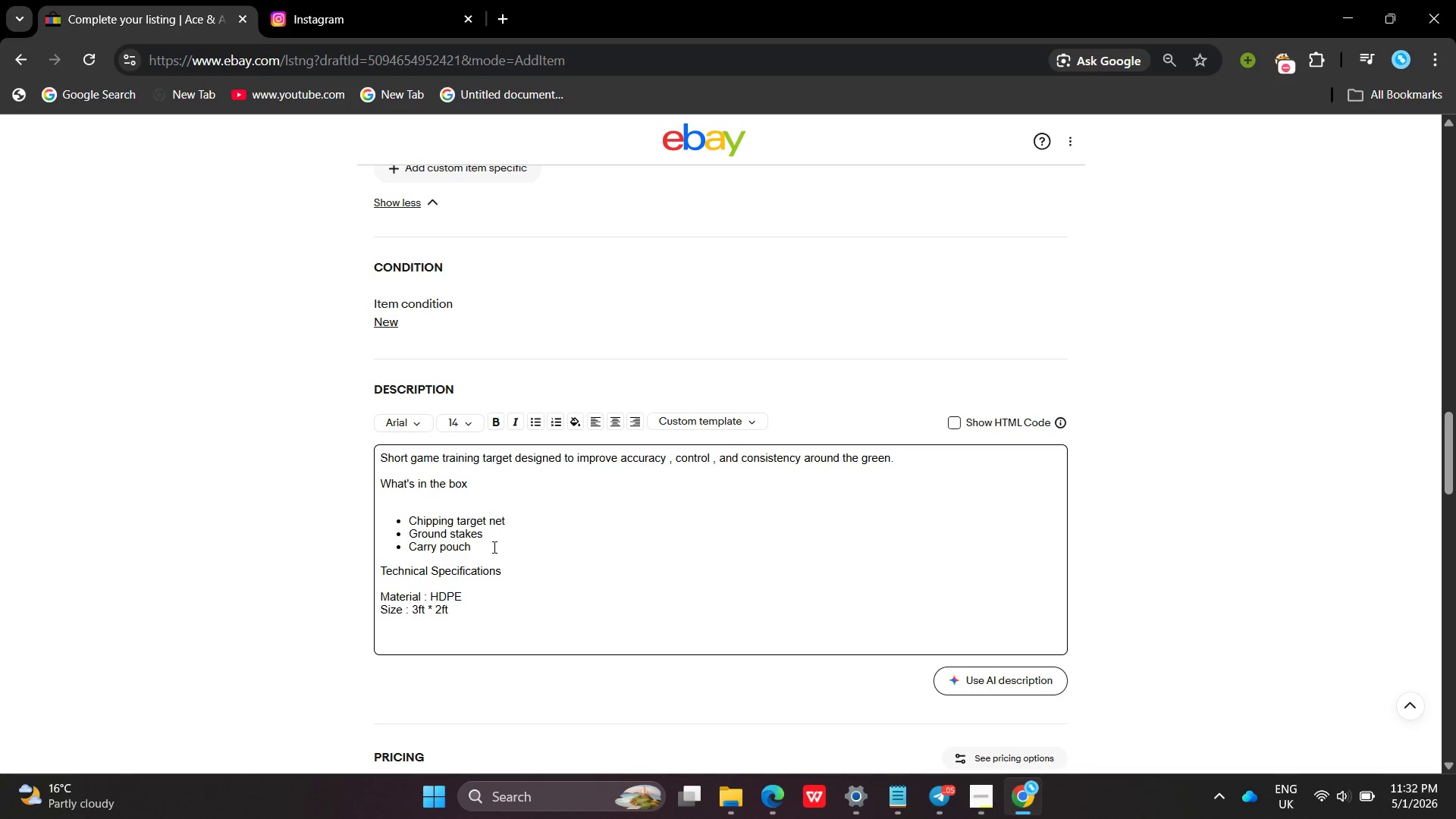 
type(Use : Gol )
key(Backspace)
type(f \s)
key(Backspace)
key(Backspace)
type(Short Game )
 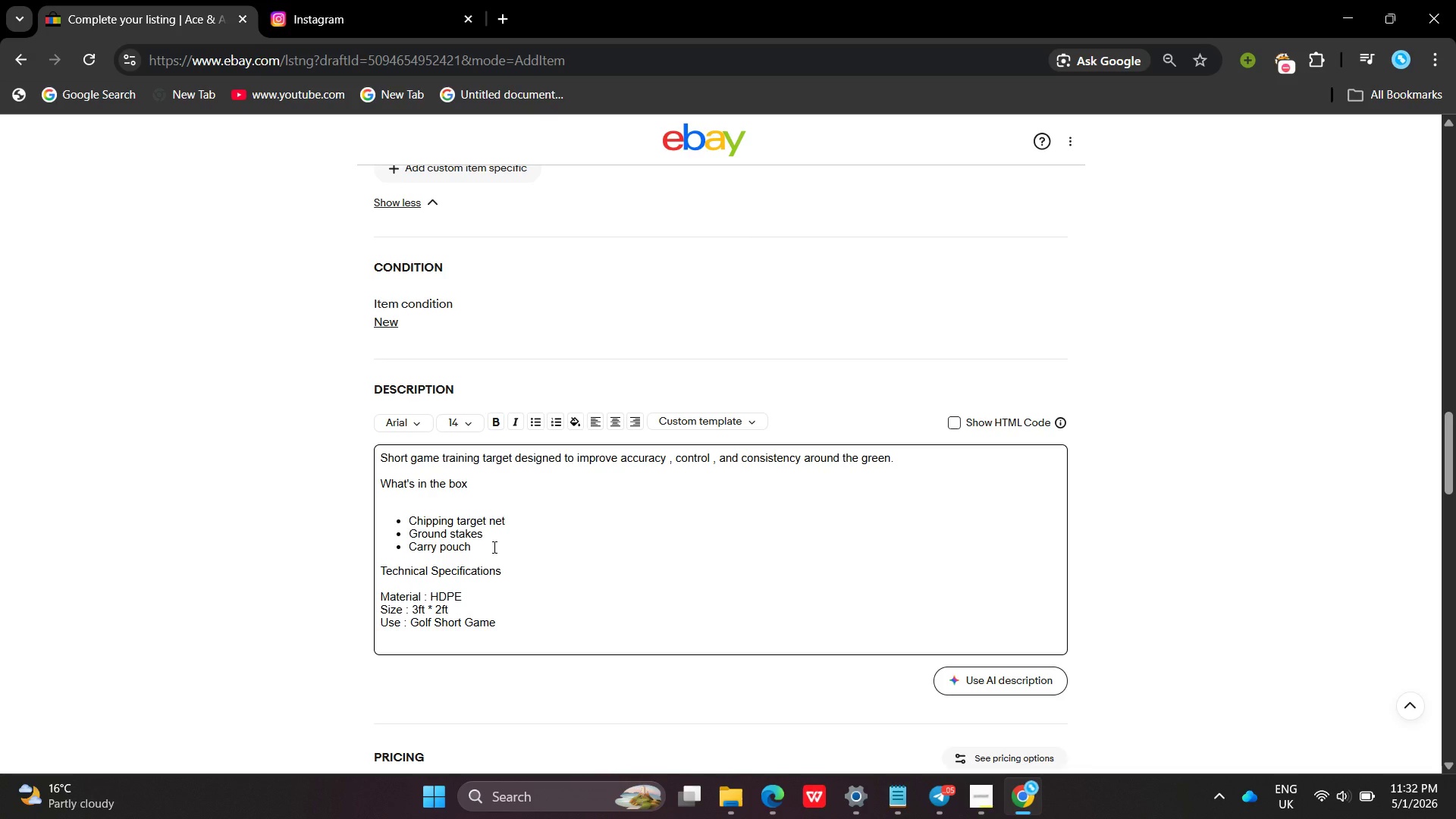 
wait(10.7)
 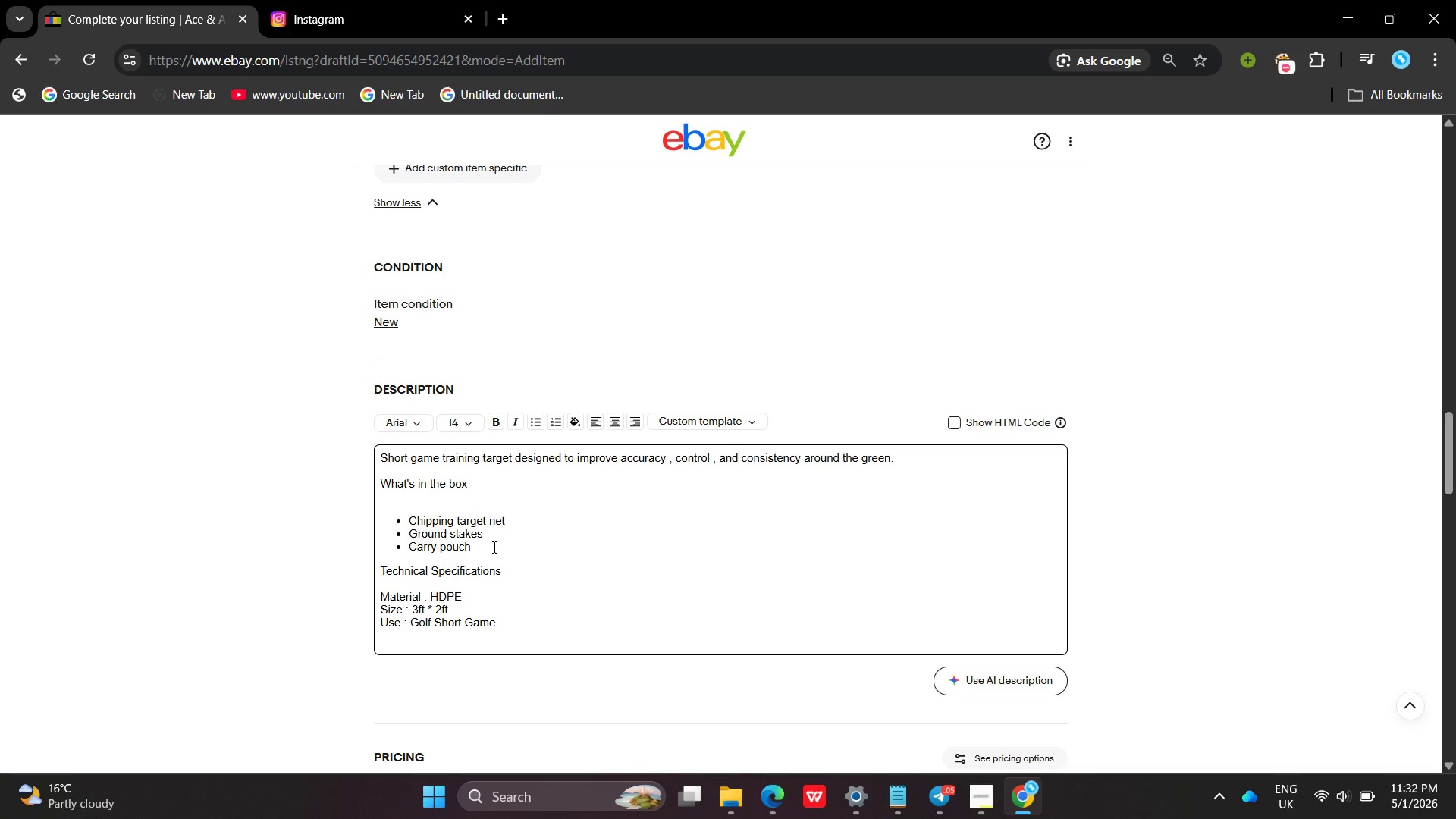 
left_click([495, 436])
 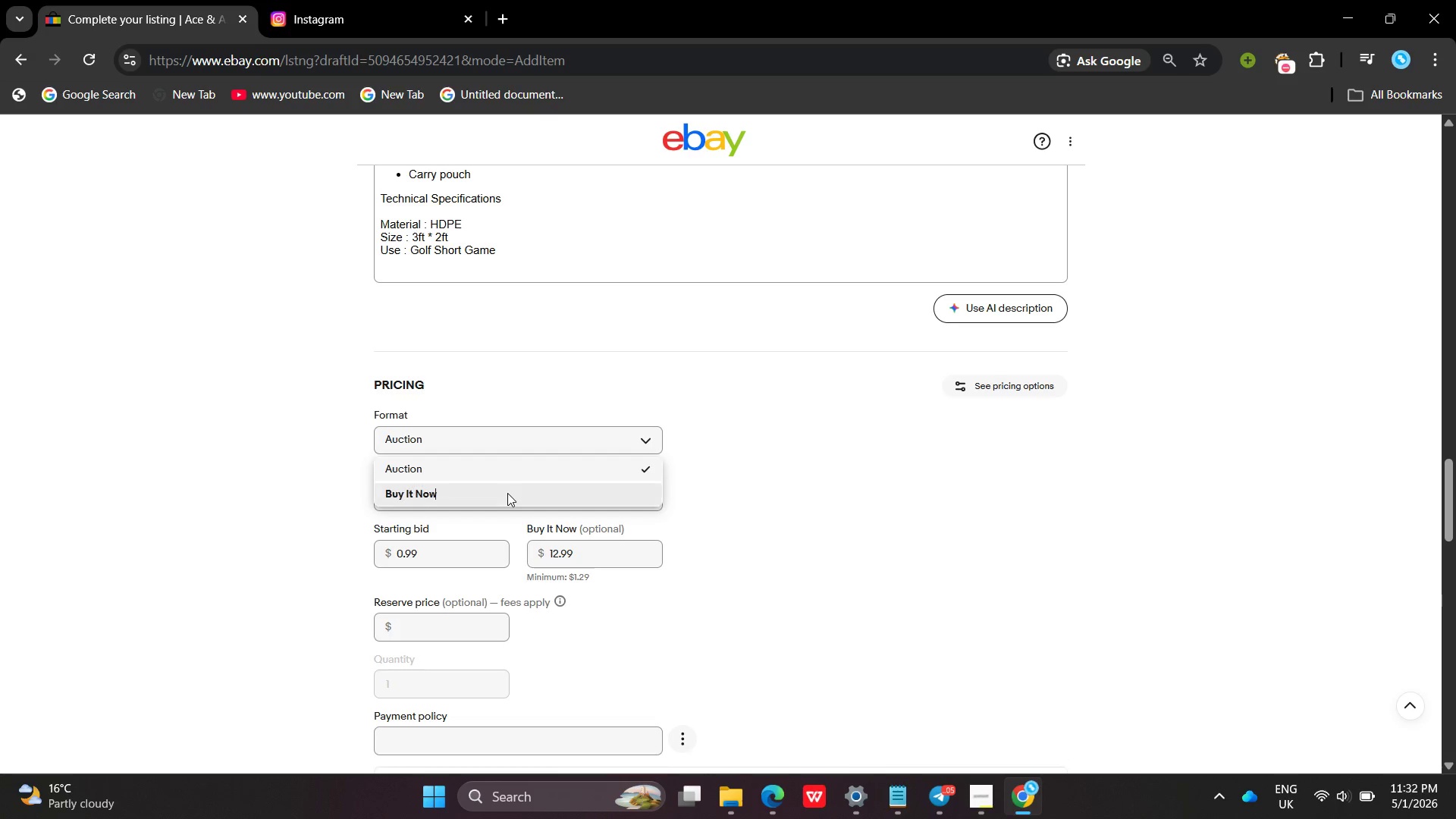 
left_click([507, 493])
 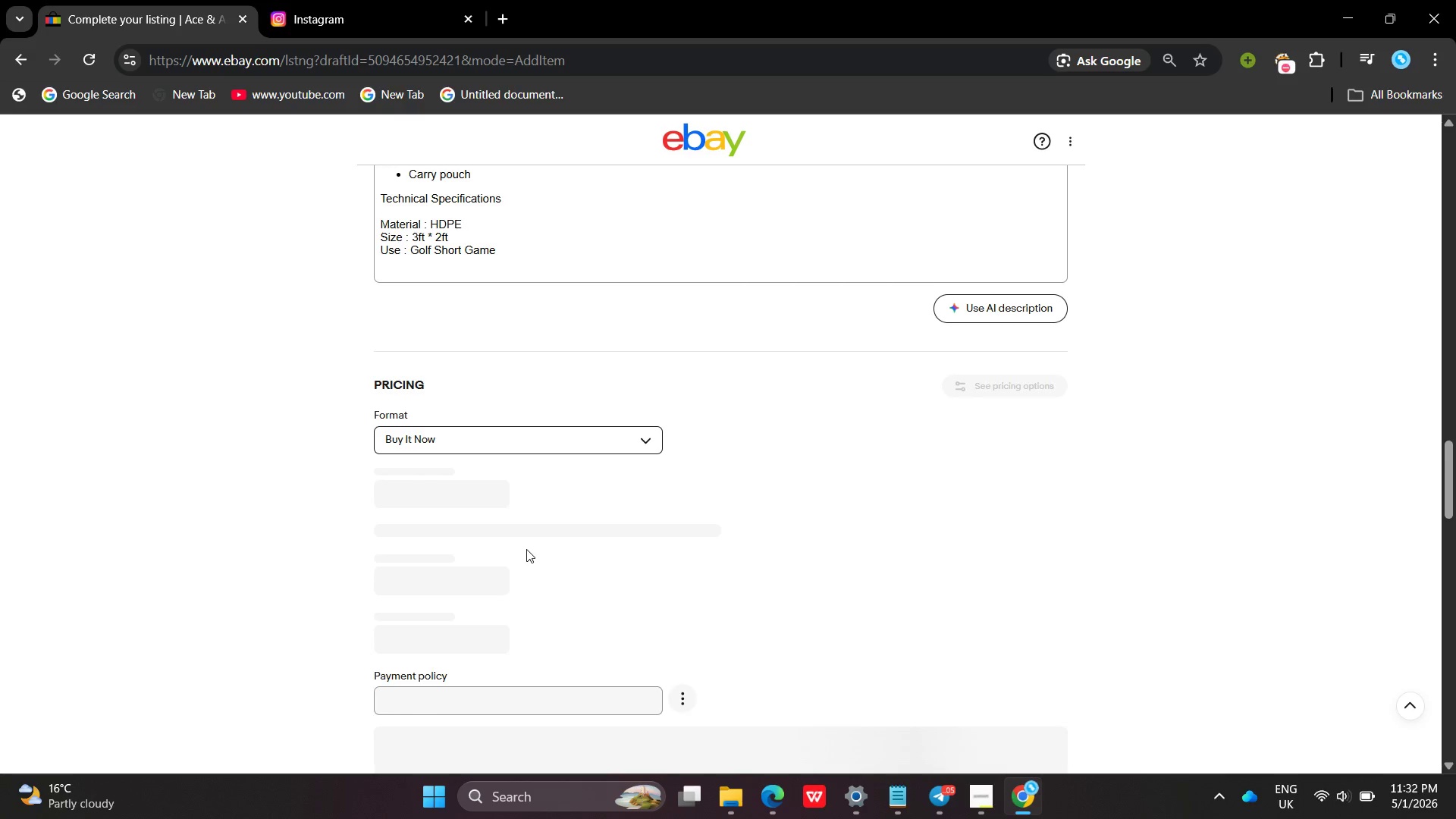 
wait(5.88)
 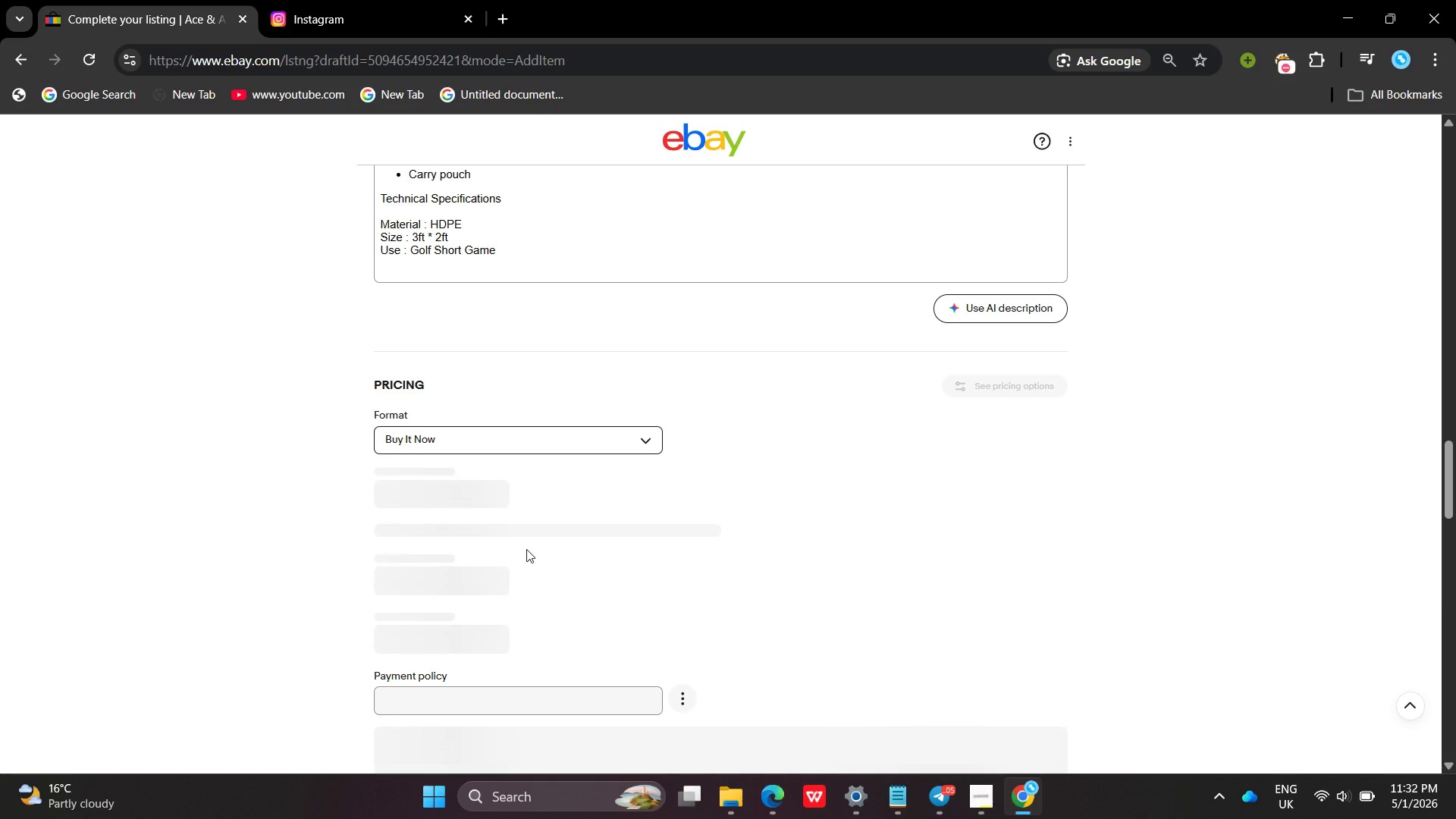 
left_click([441, 502])
 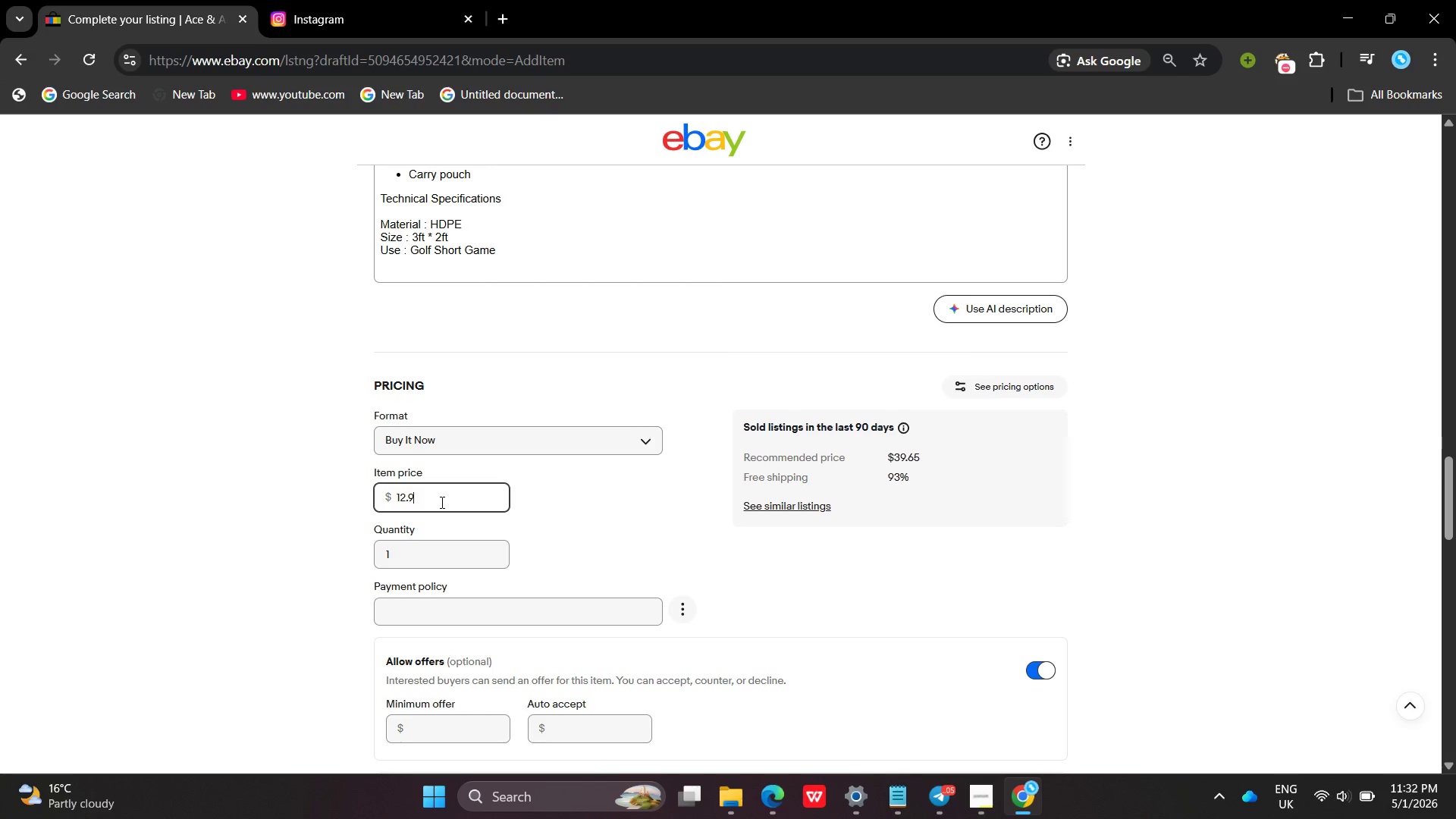 
hold_key(key=Backspace, duration=0.94)
 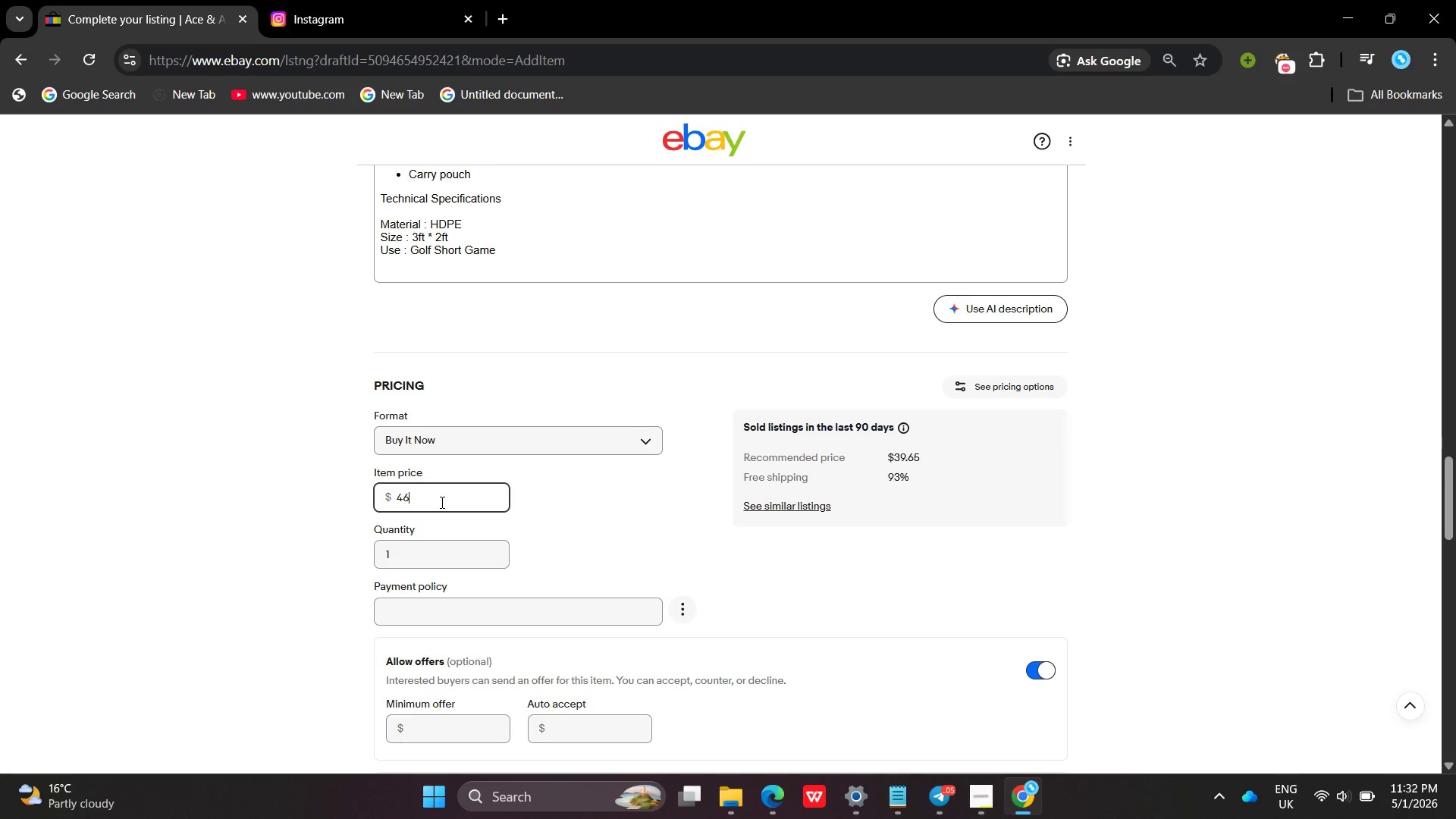 
type(460)
key(Backspace)
type(.00)
 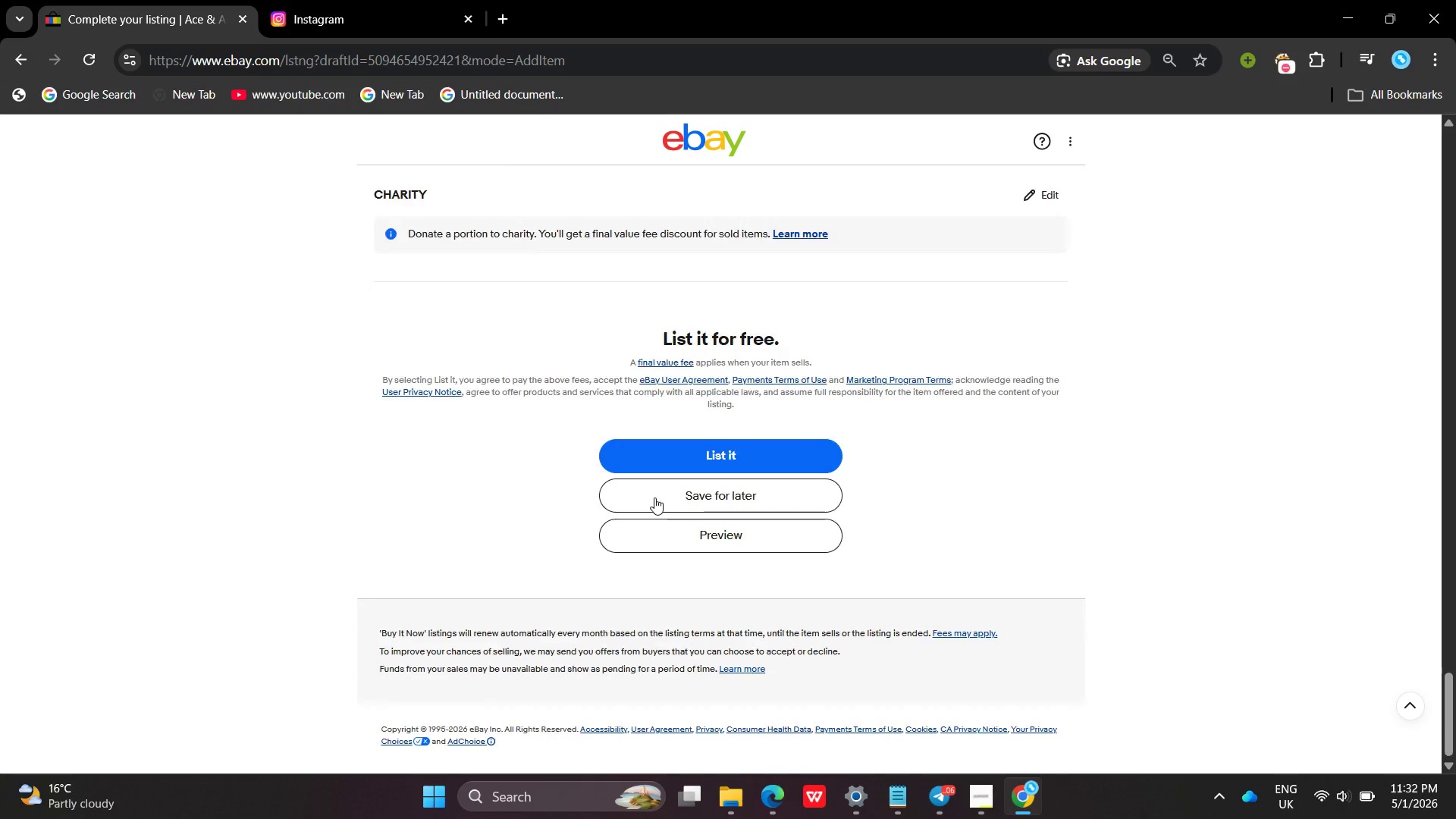 
left_click([667, 500])
 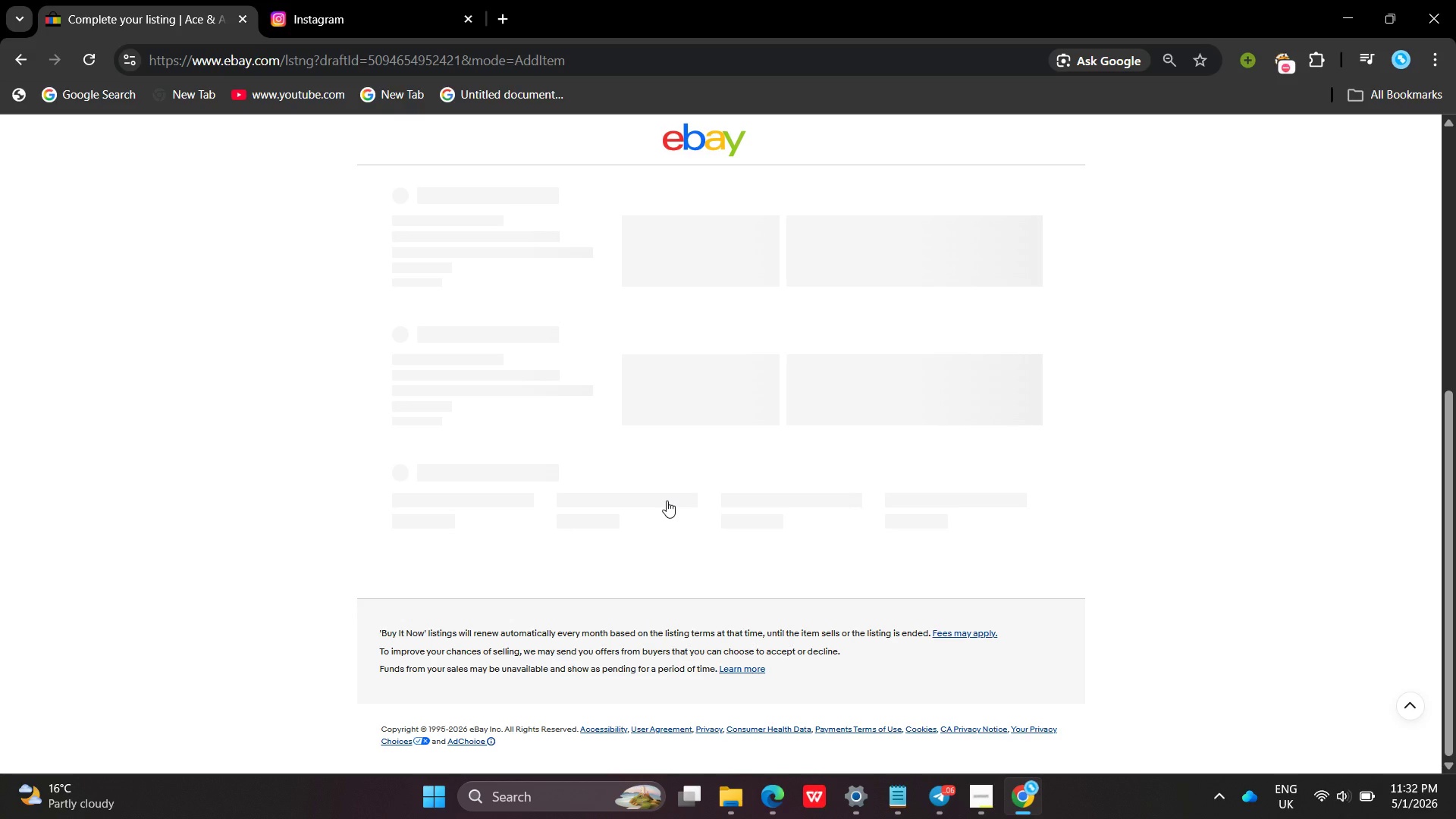 
left_click([985, 815])